 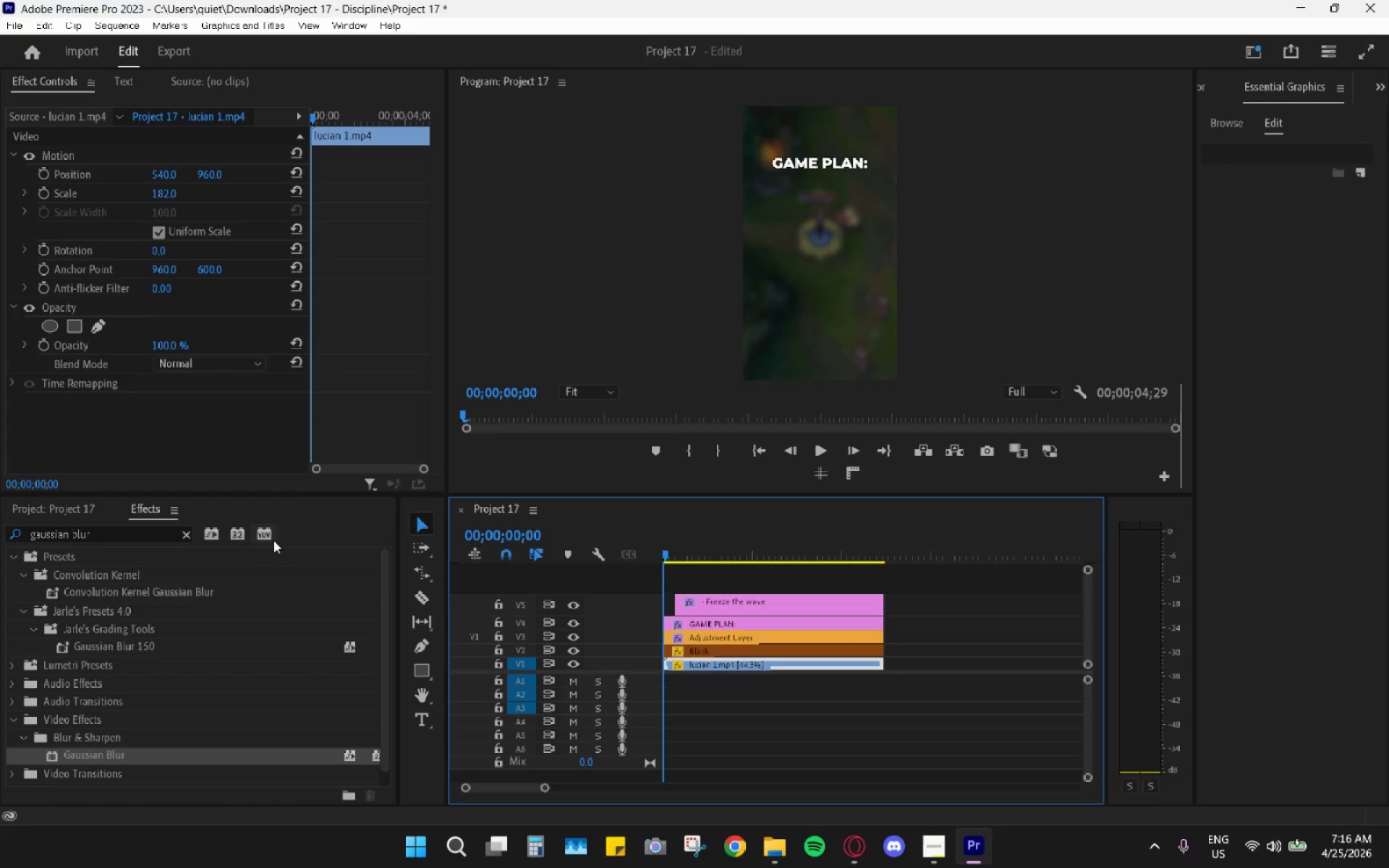 
key(Space)
 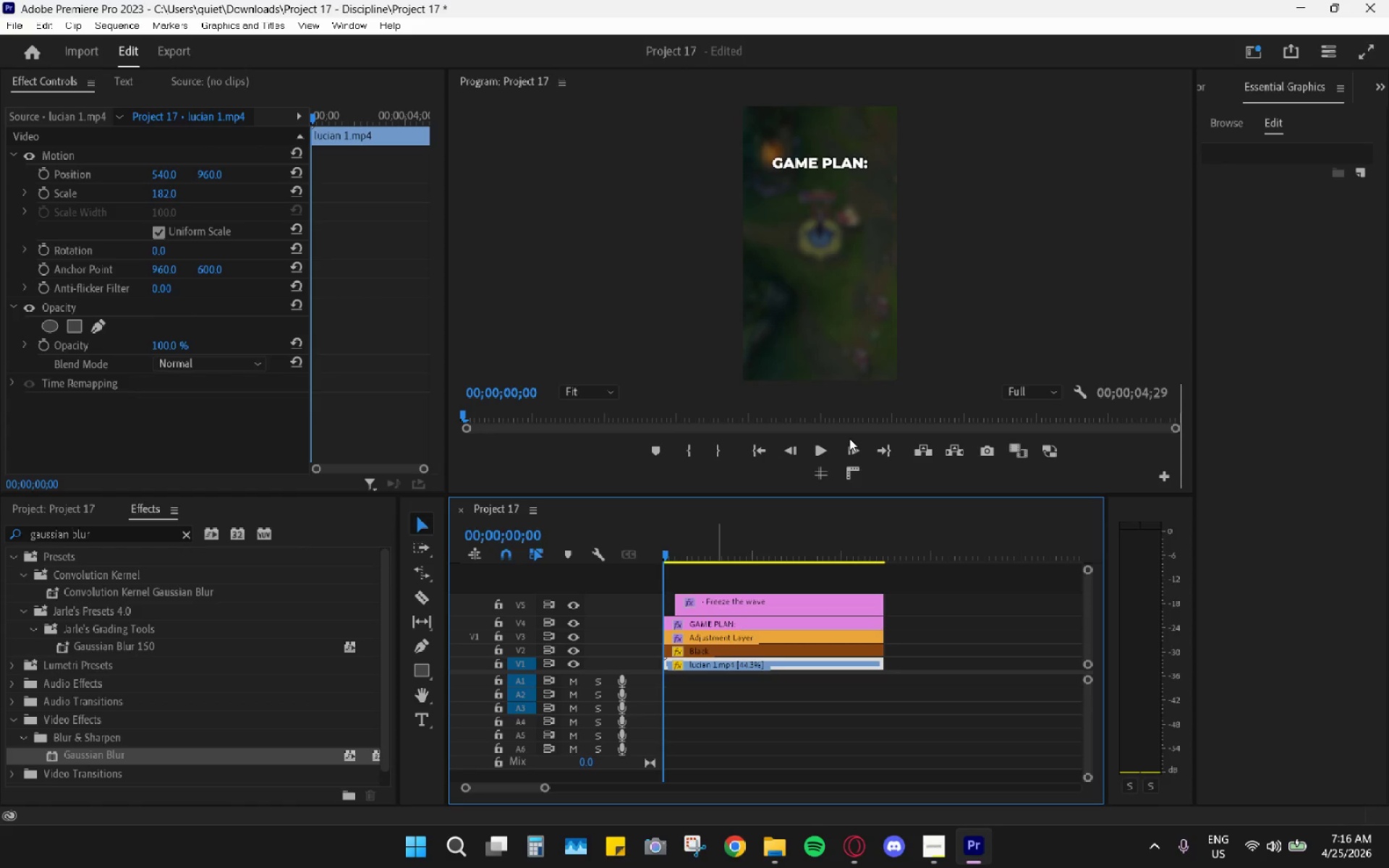 
left_click([815, 449])
 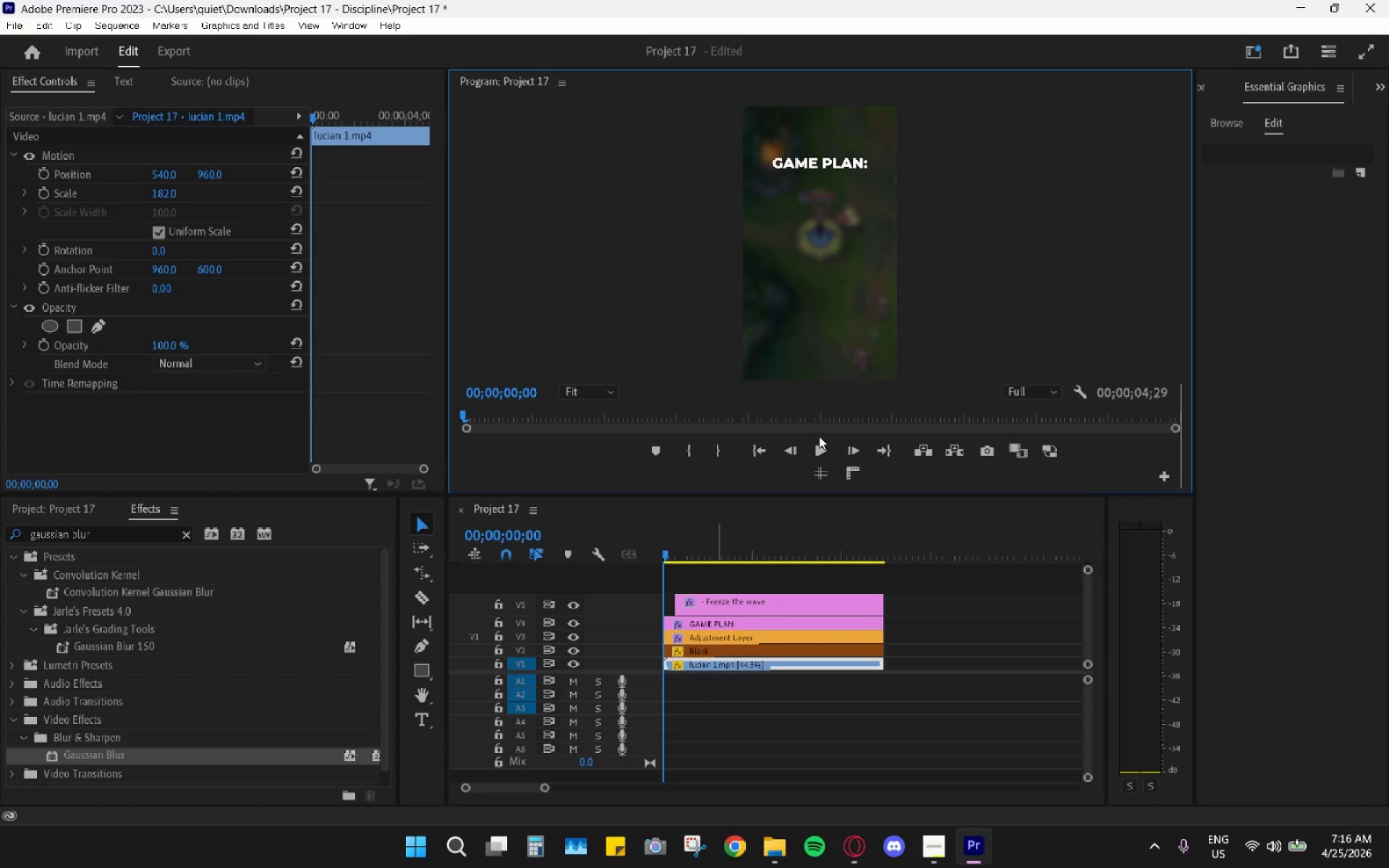 
double_click([815, 449])
 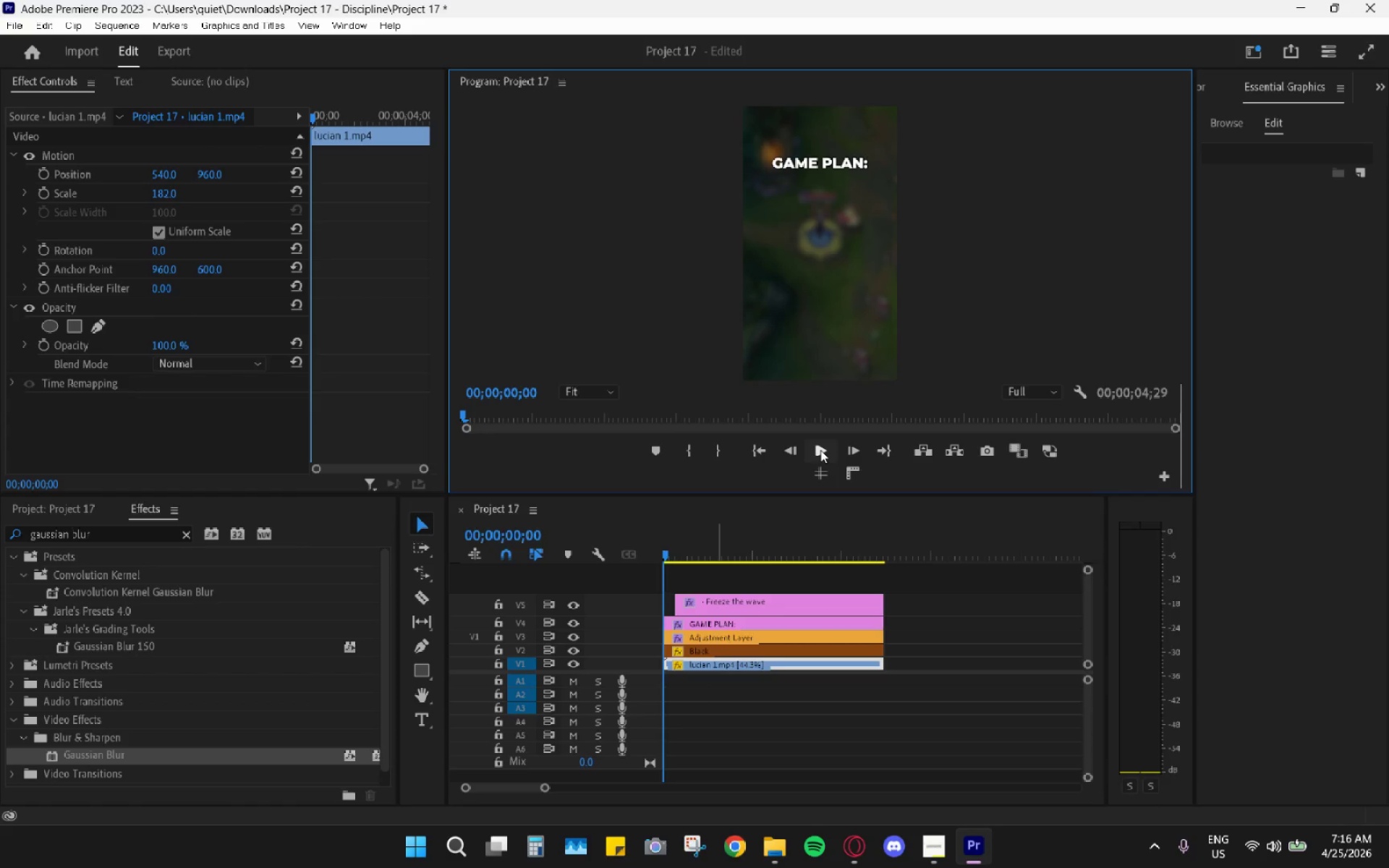 
triple_click([821, 449])
 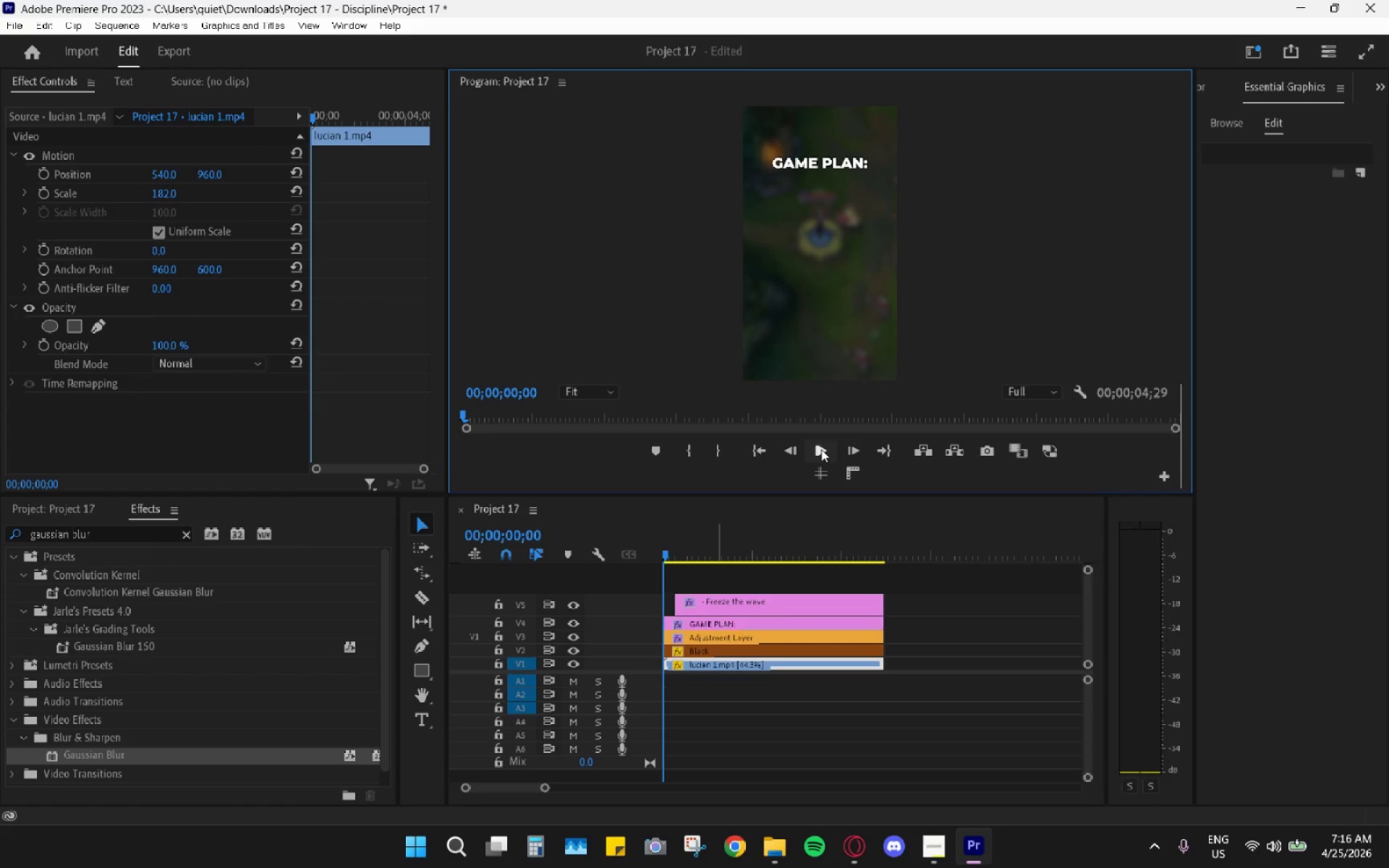 
triple_click([821, 449])
 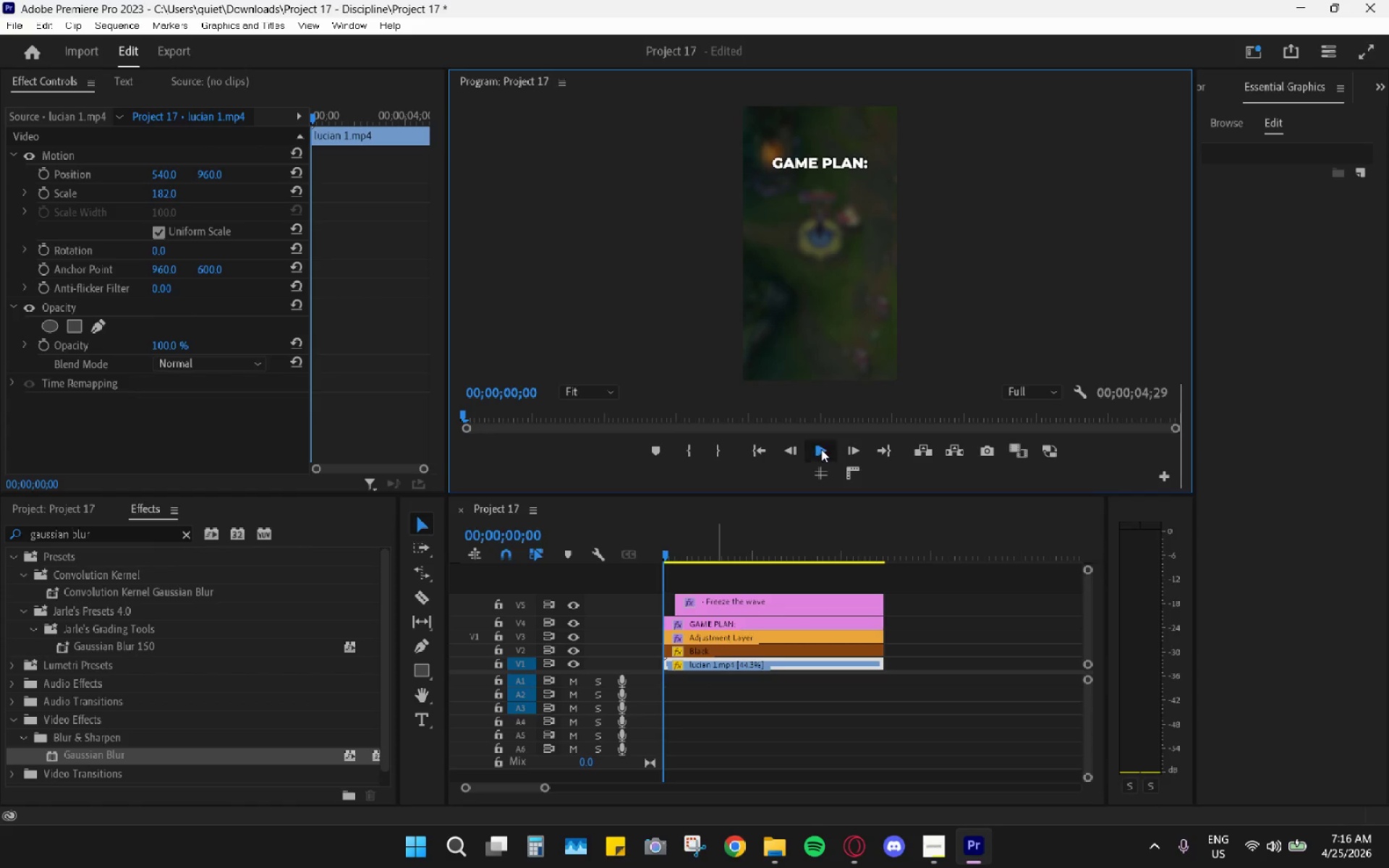 
triple_click([821, 449])
 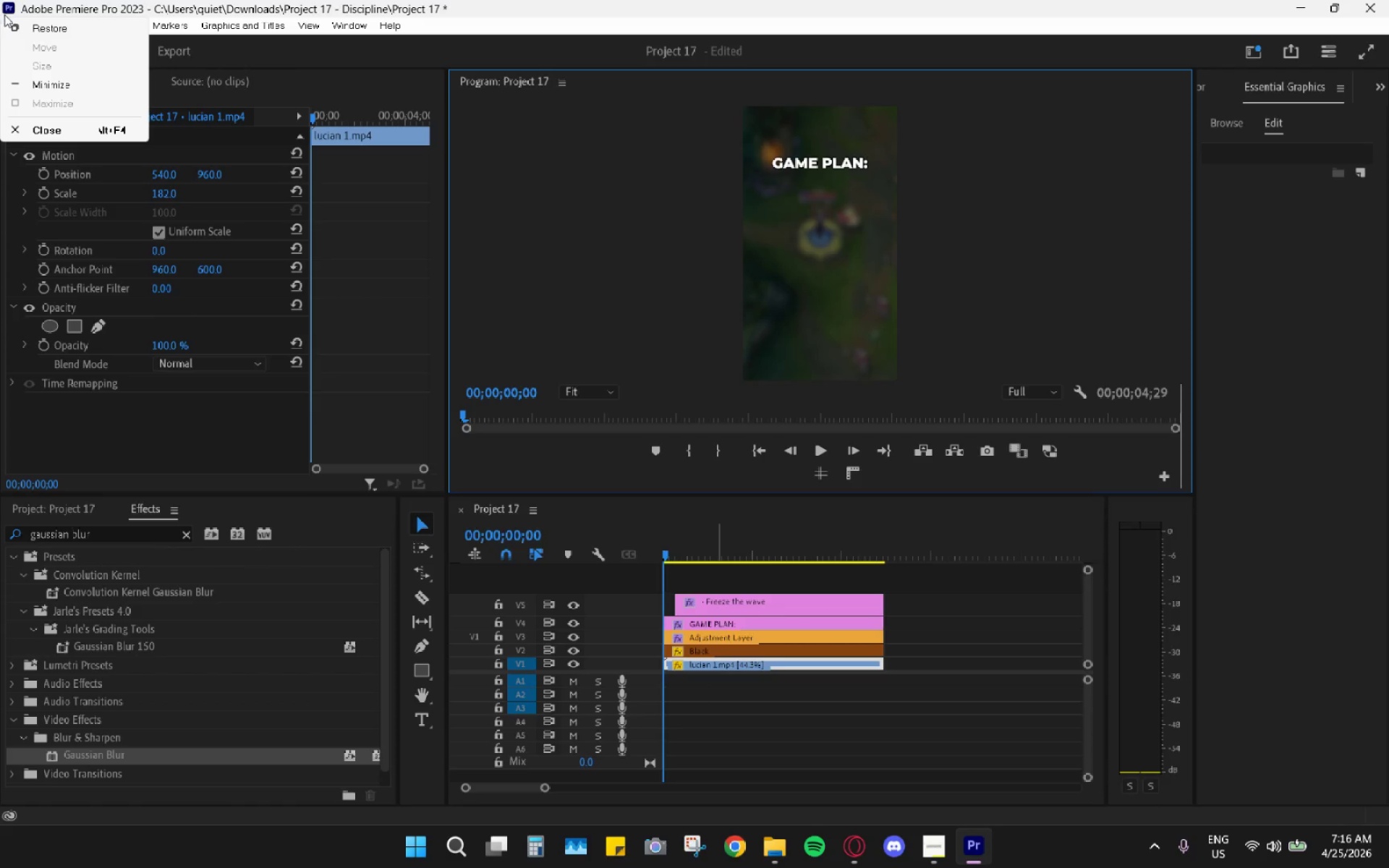 
double_click([9, 26])
 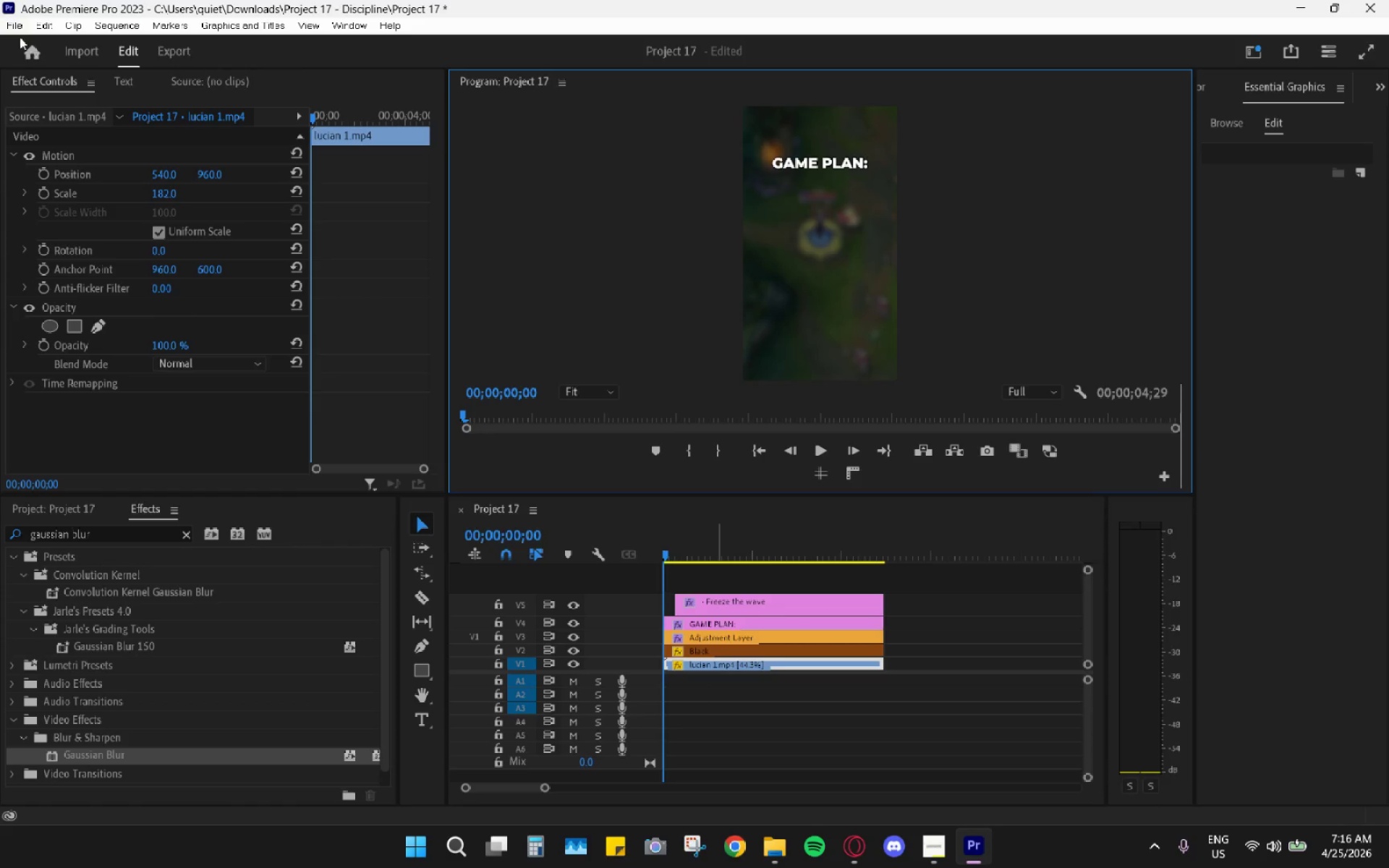 
left_click([14, 30])
 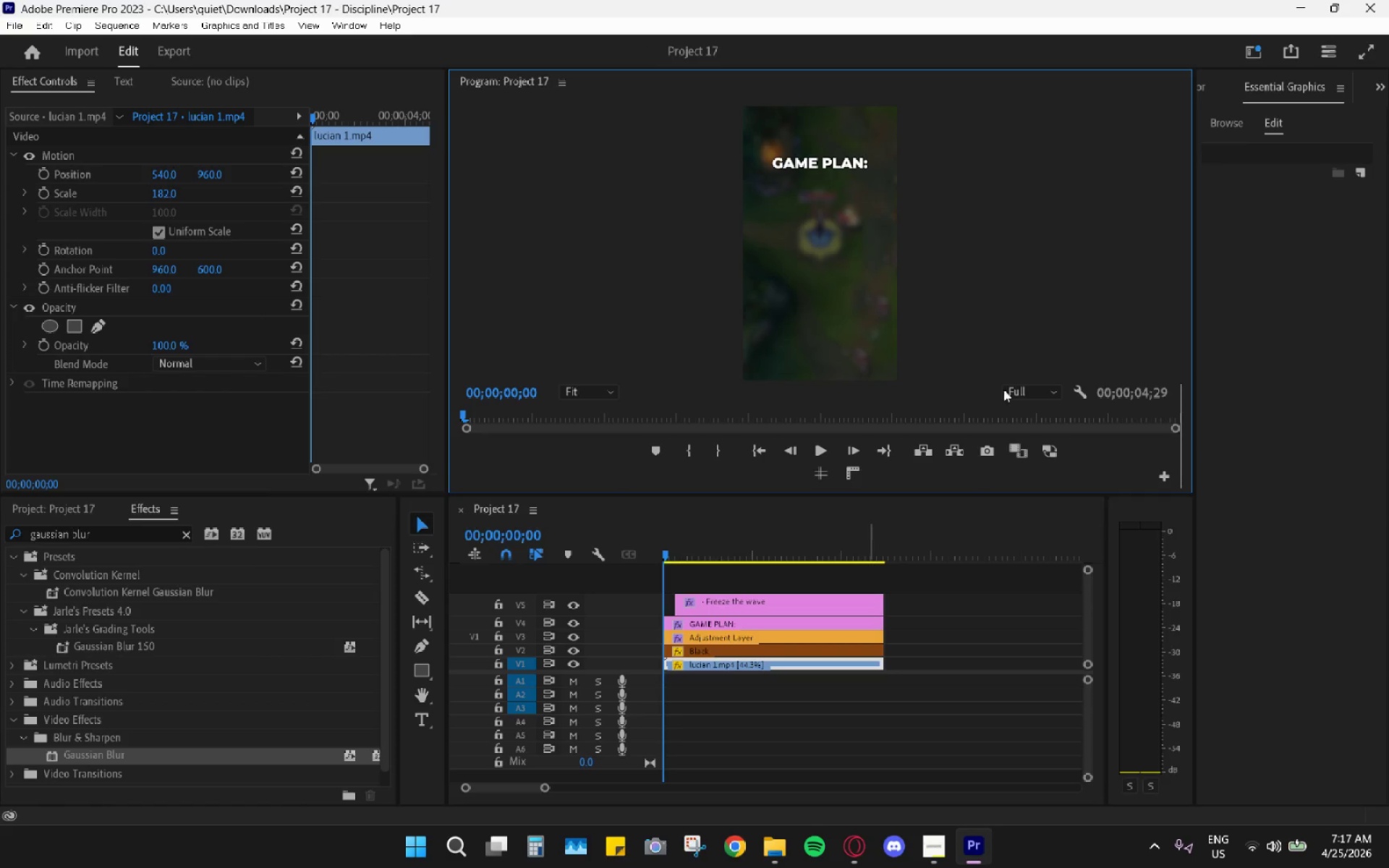 
left_click([1388, 0])
 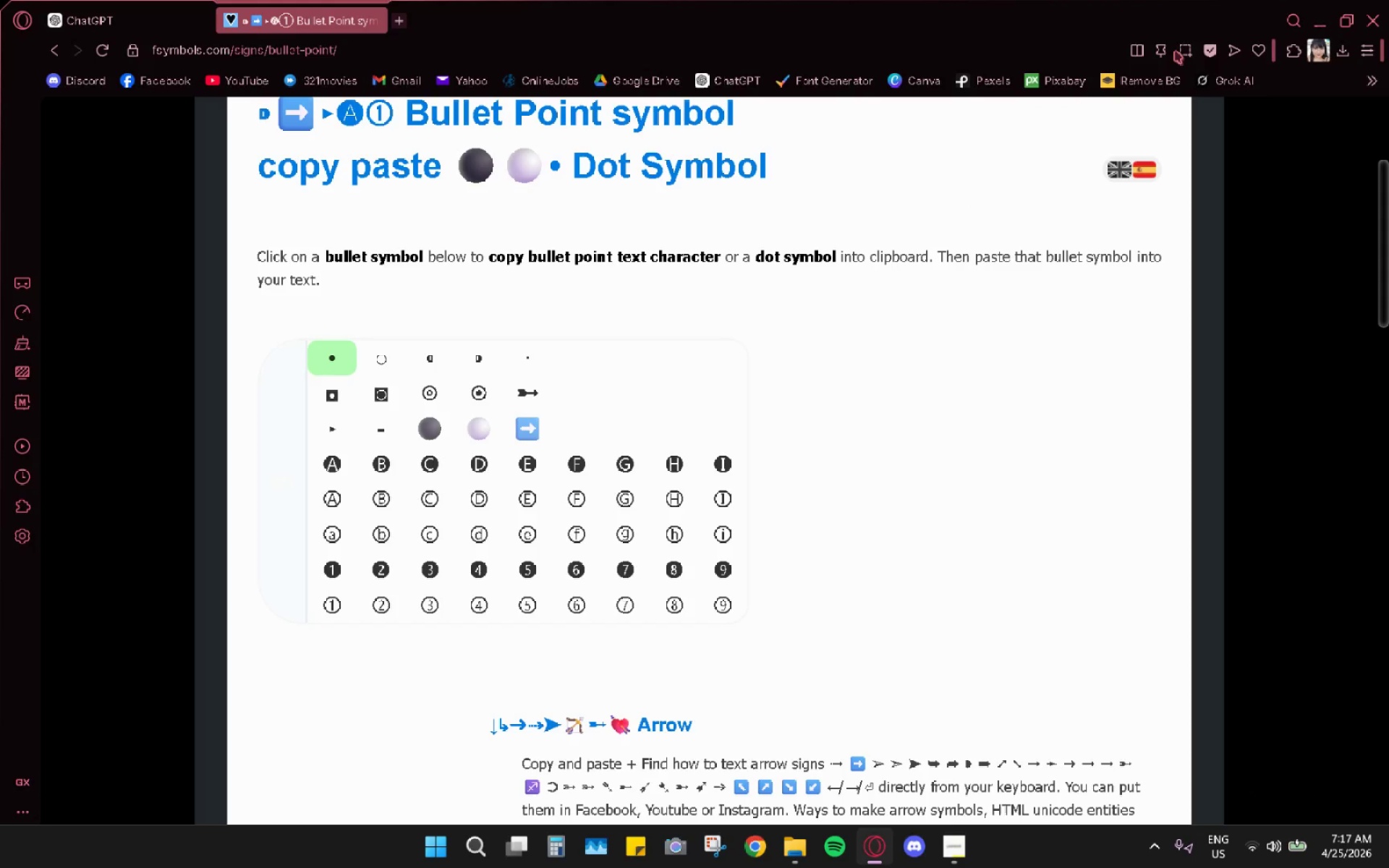 
left_click([1331, 27])
 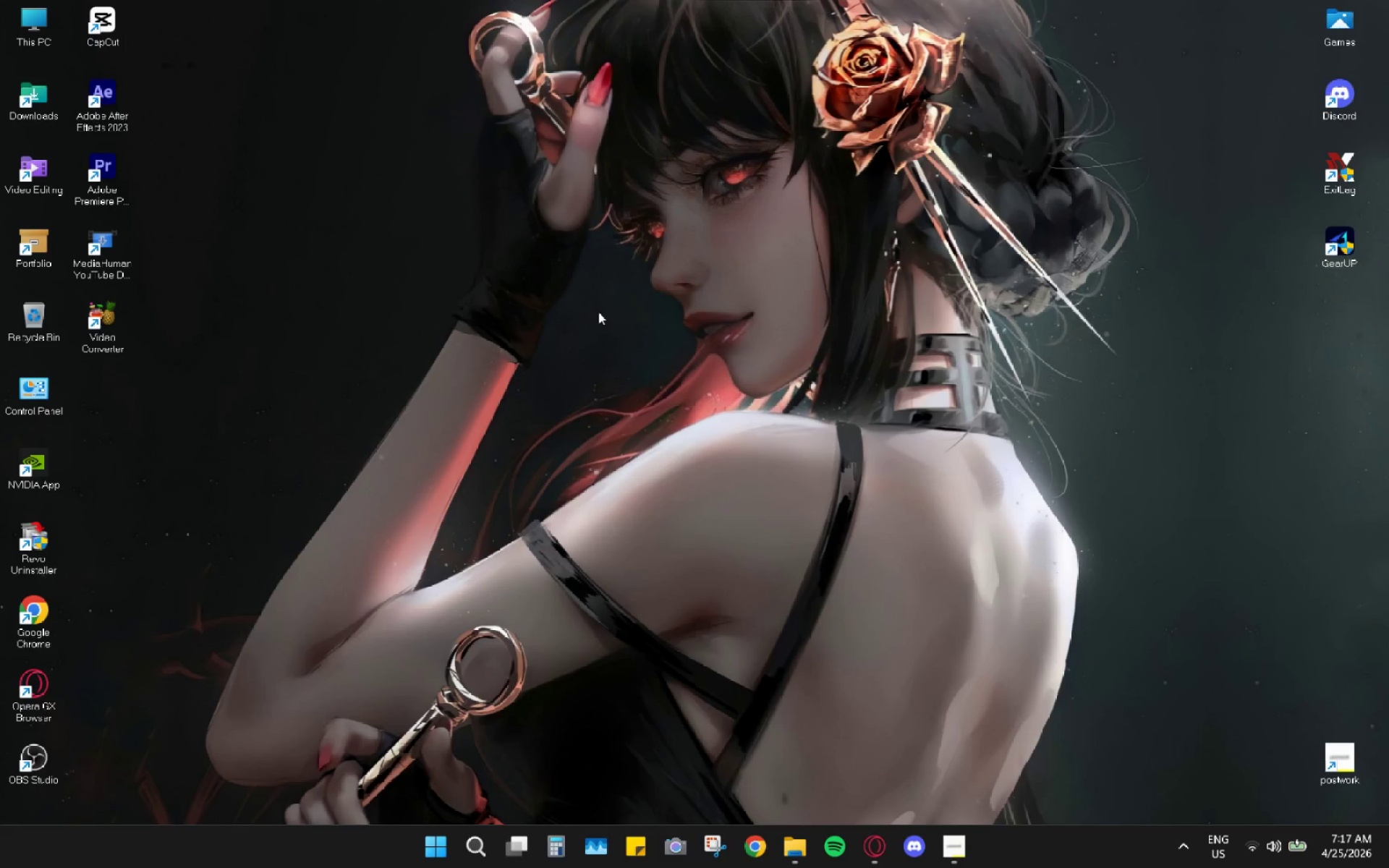 
left_click([660, 391])
 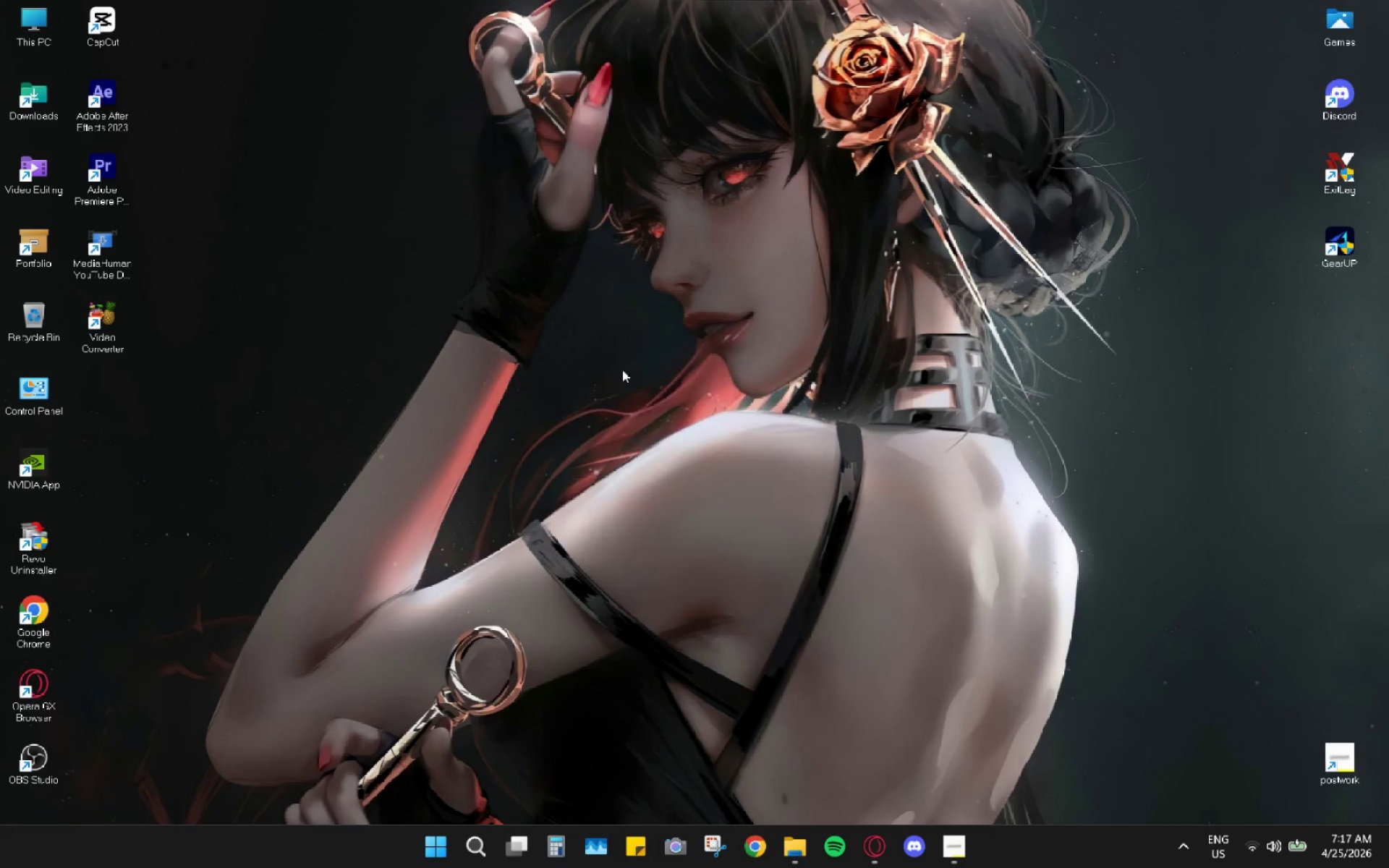 
right_click([394, 226])
 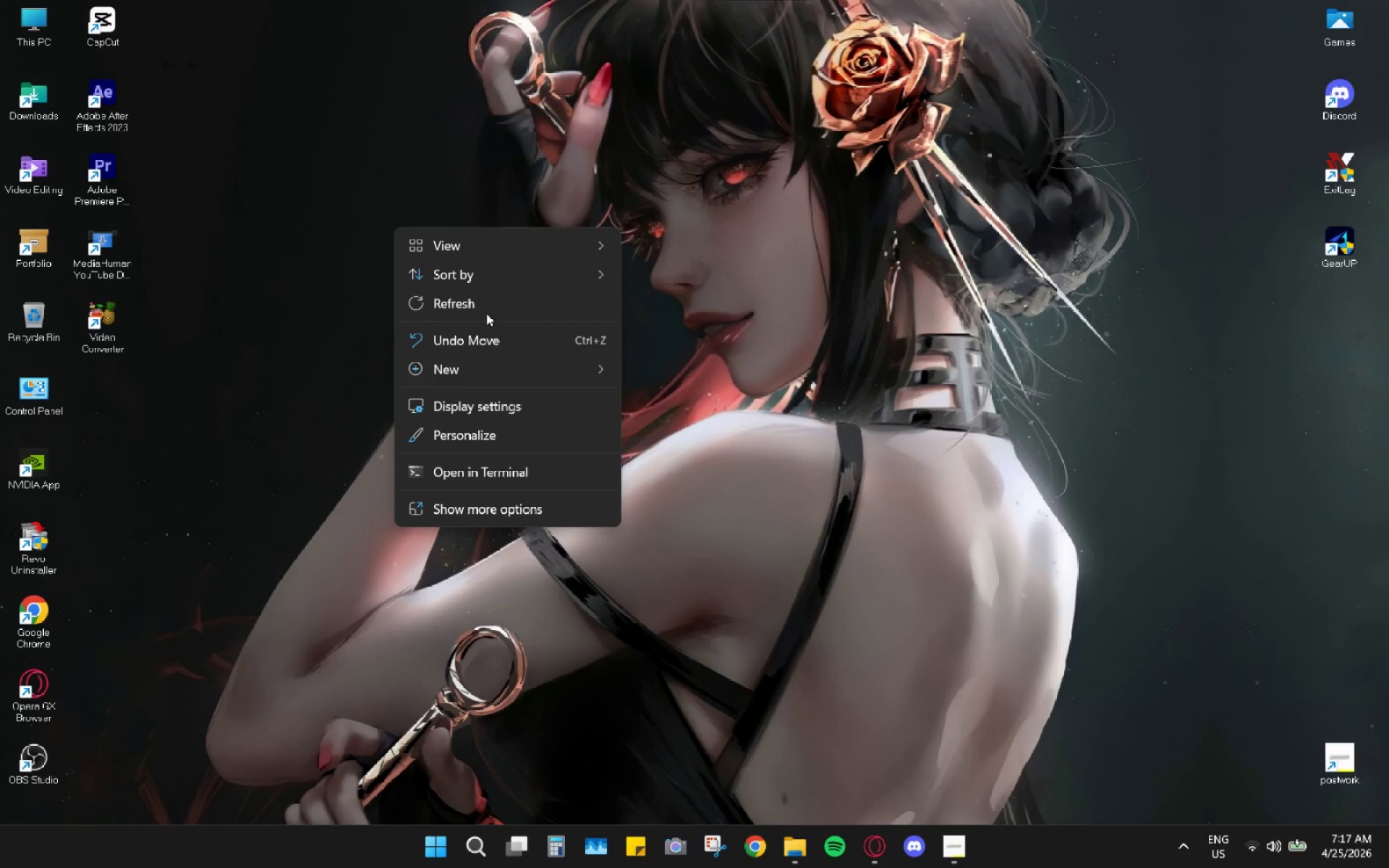 
left_click([483, 309])
 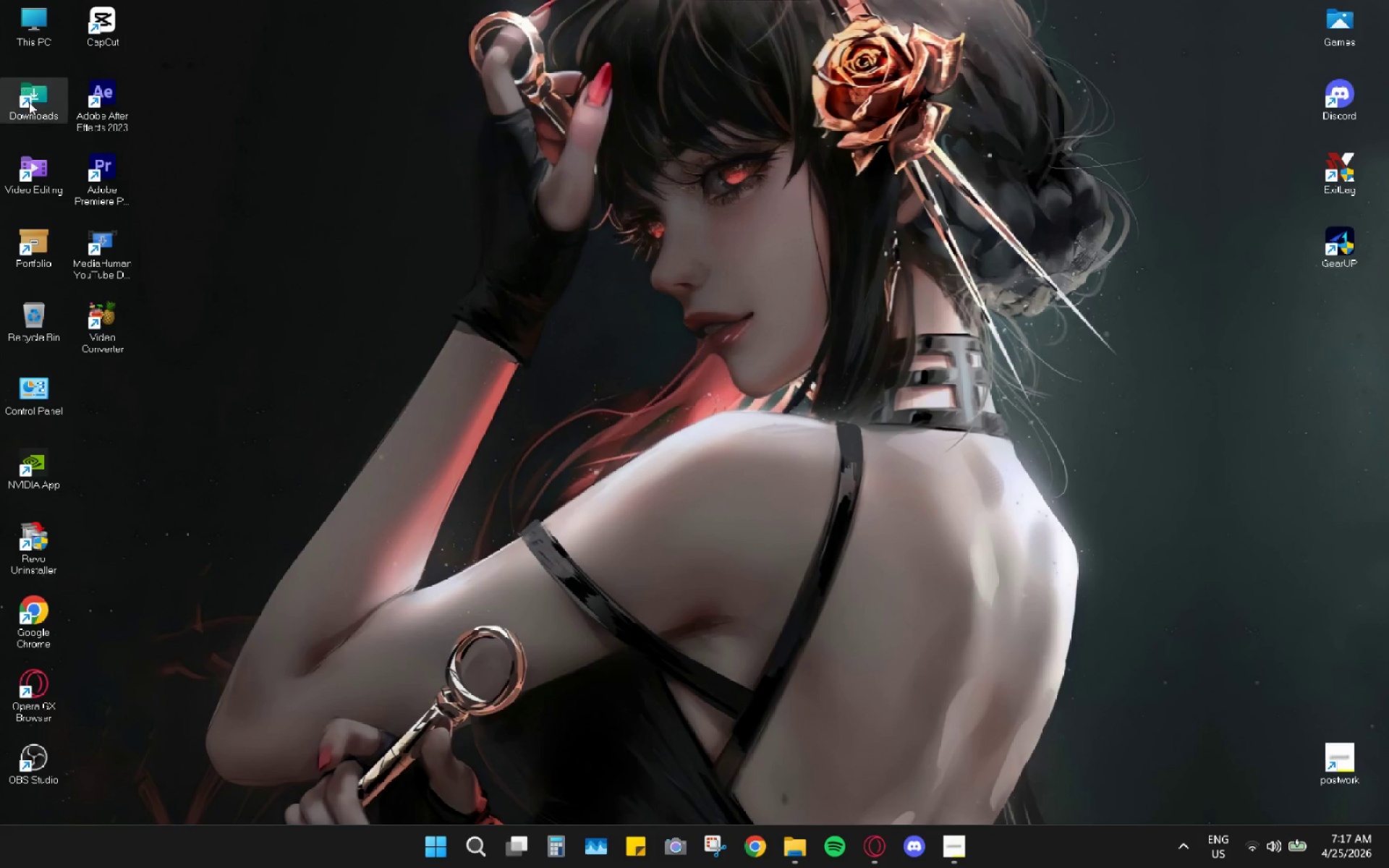 
double_click([41, 116])
 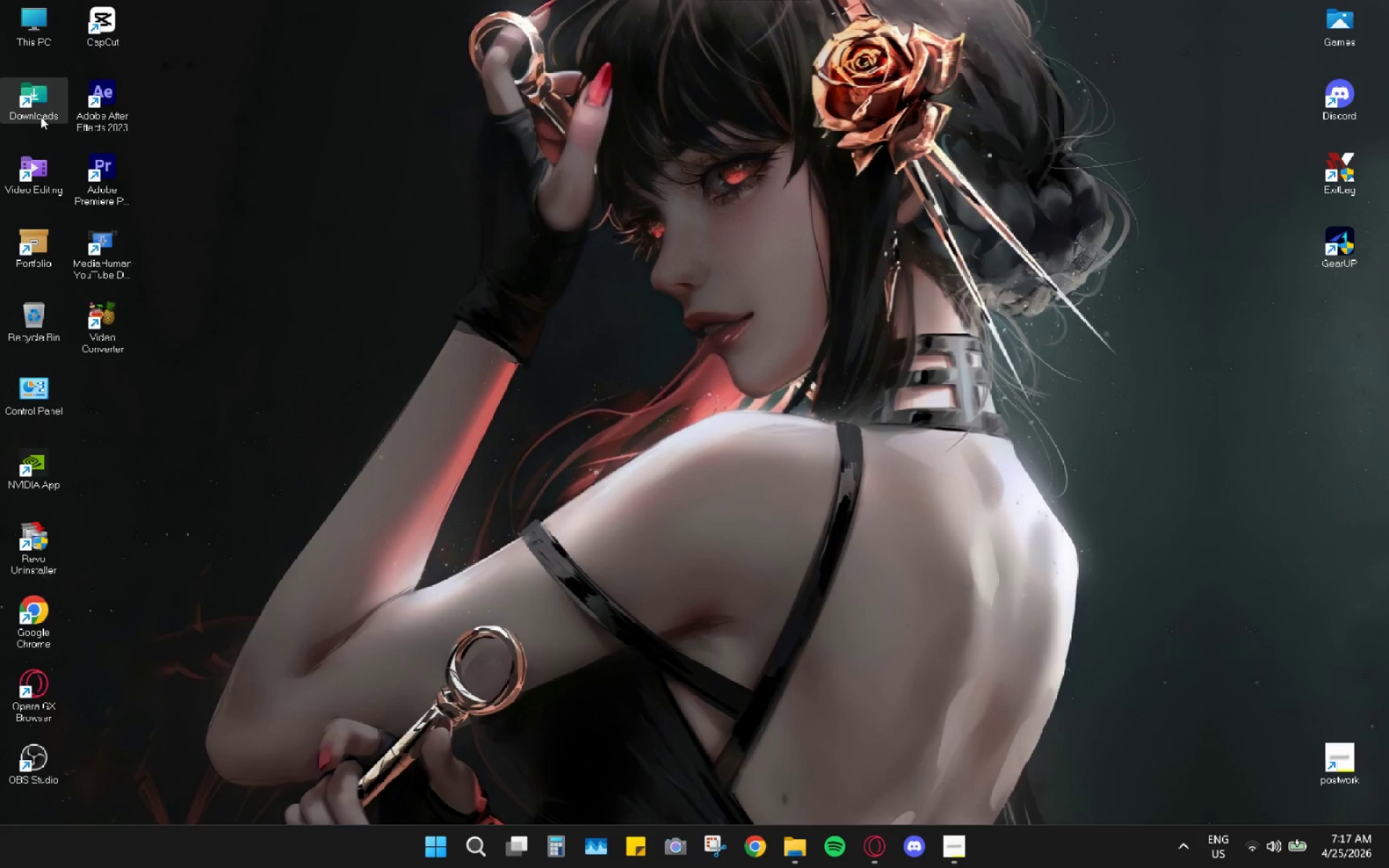 
triple_click([41, 116])
 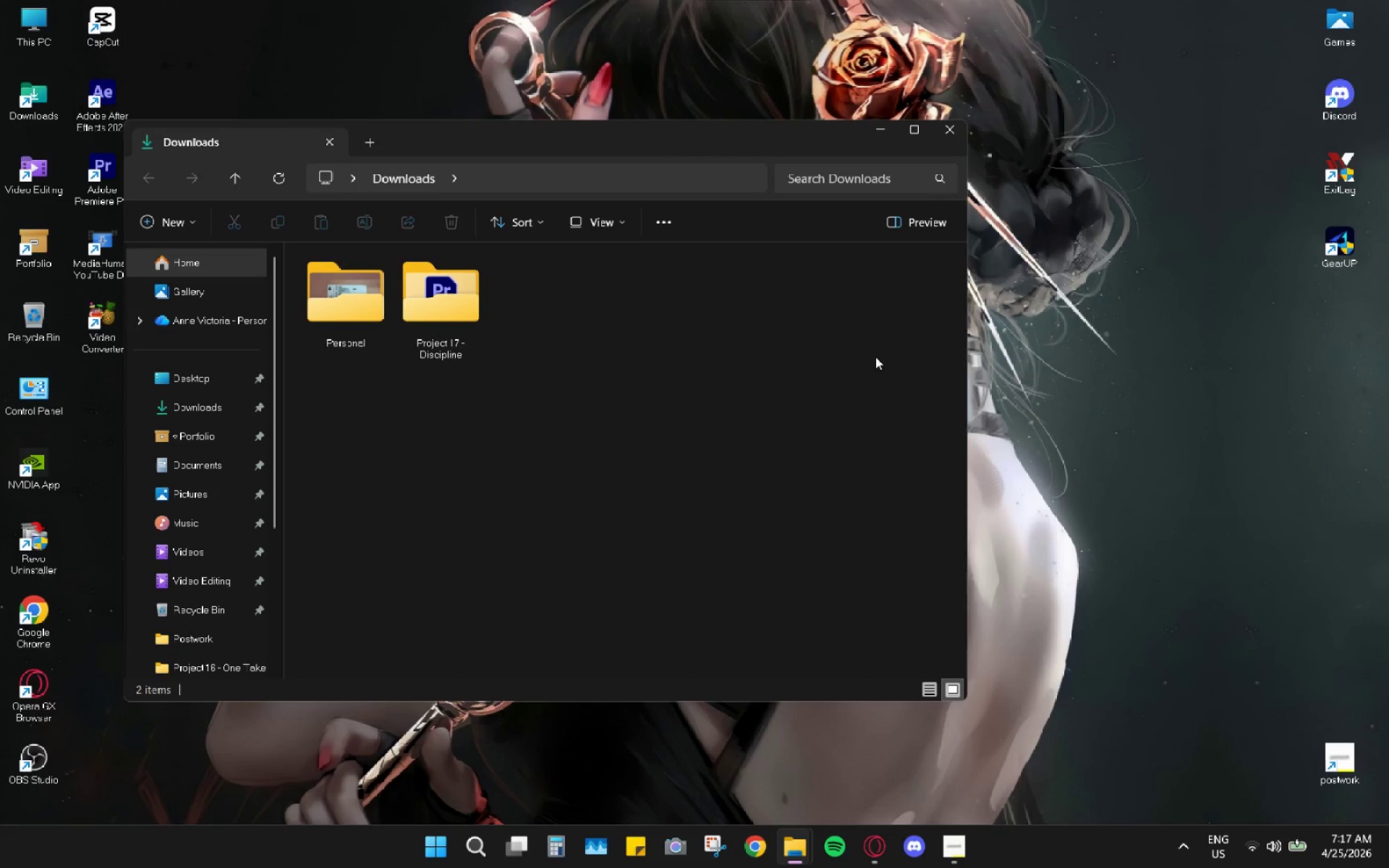 
left_click([944, 135])
 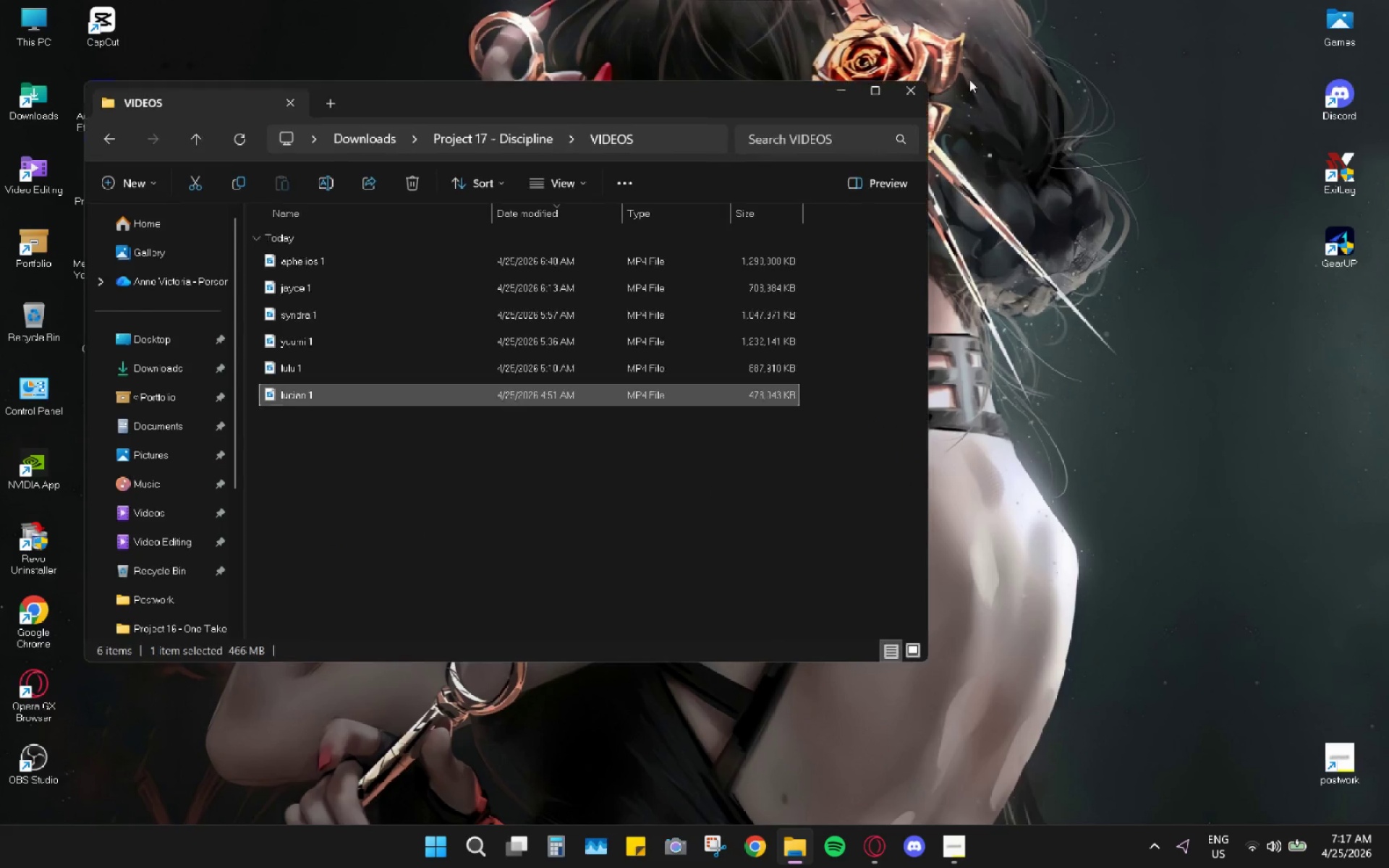 
left_click([914, 91])
 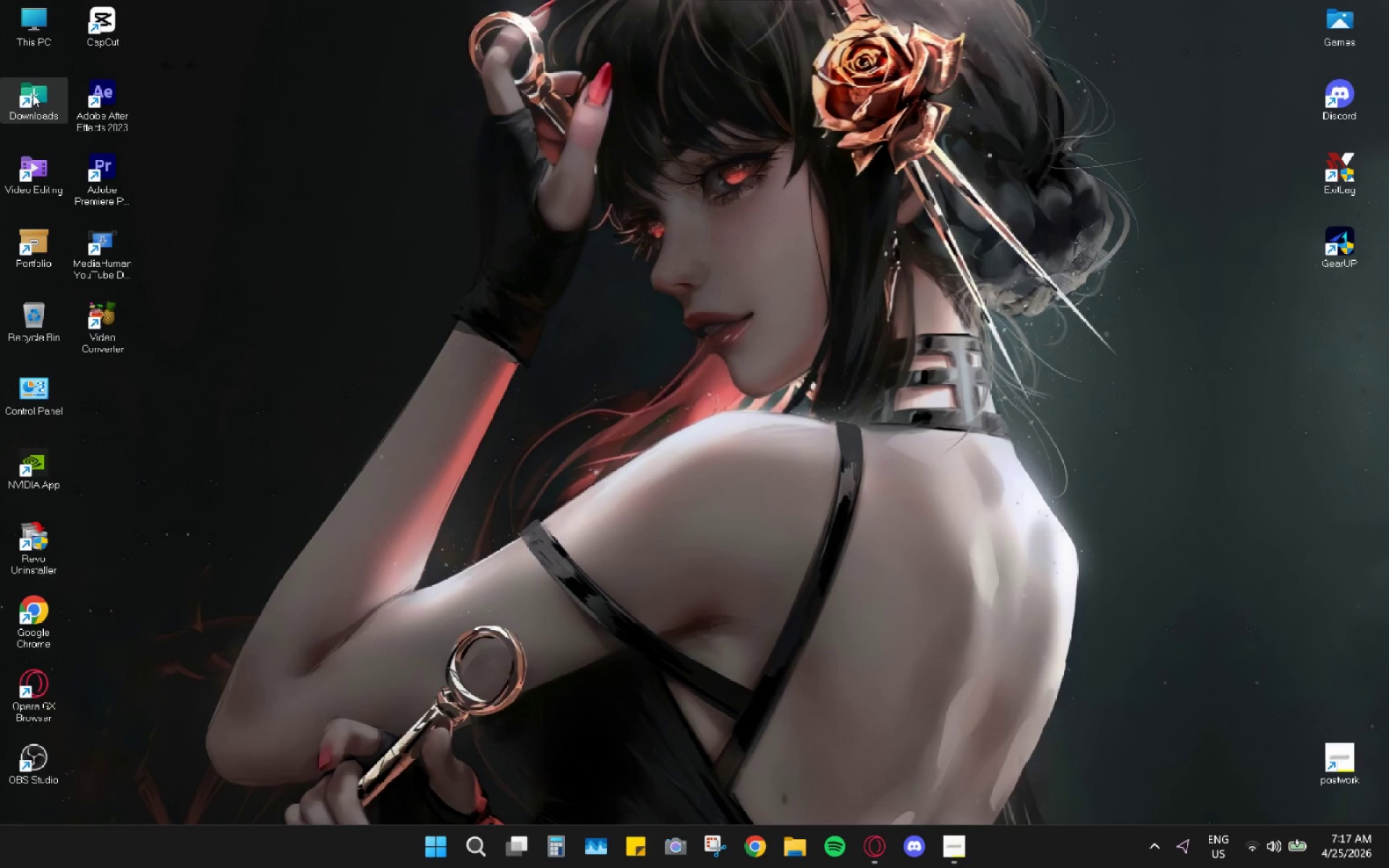 
double_click([32, 94])
 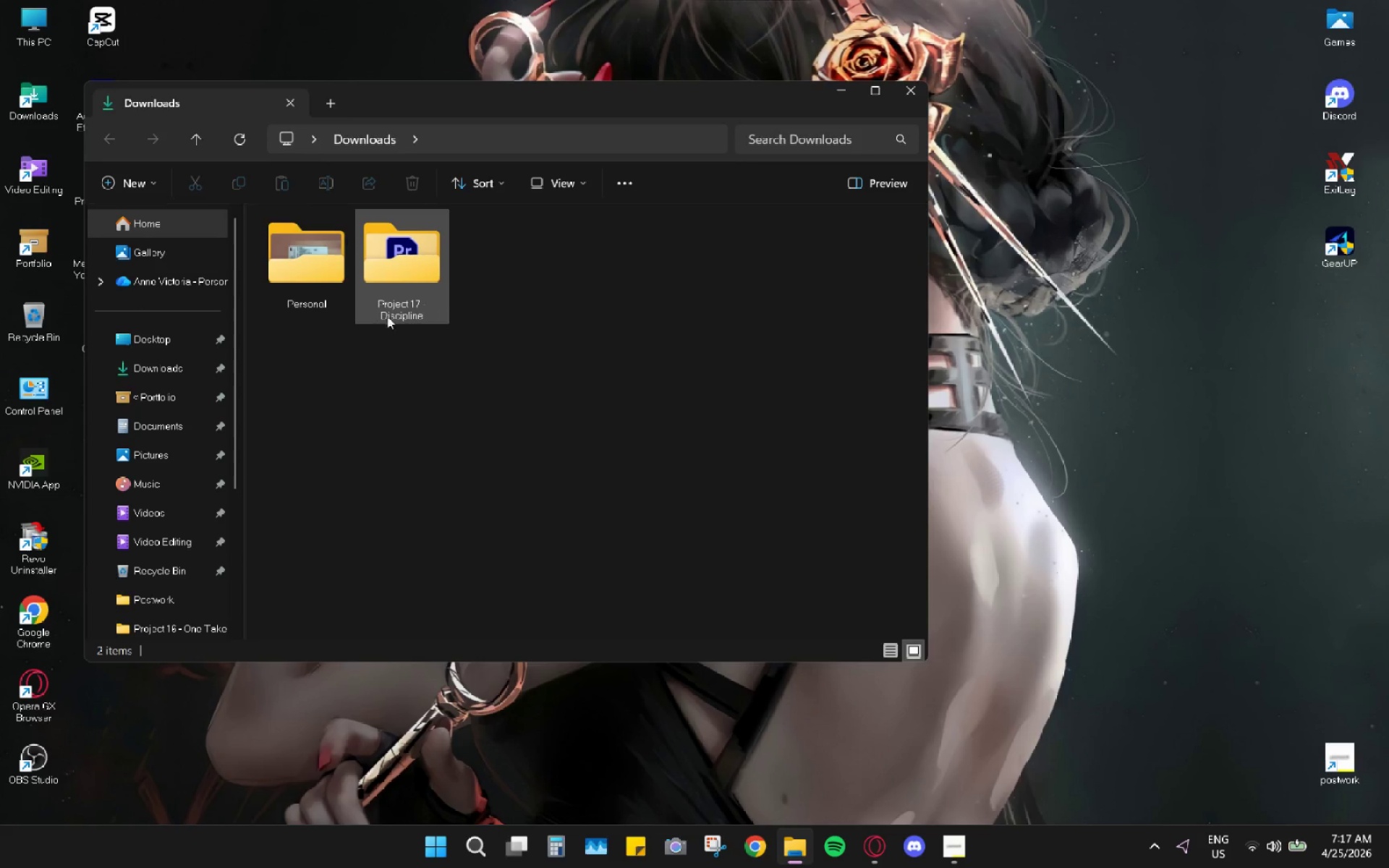 
double_click([408, 301])
 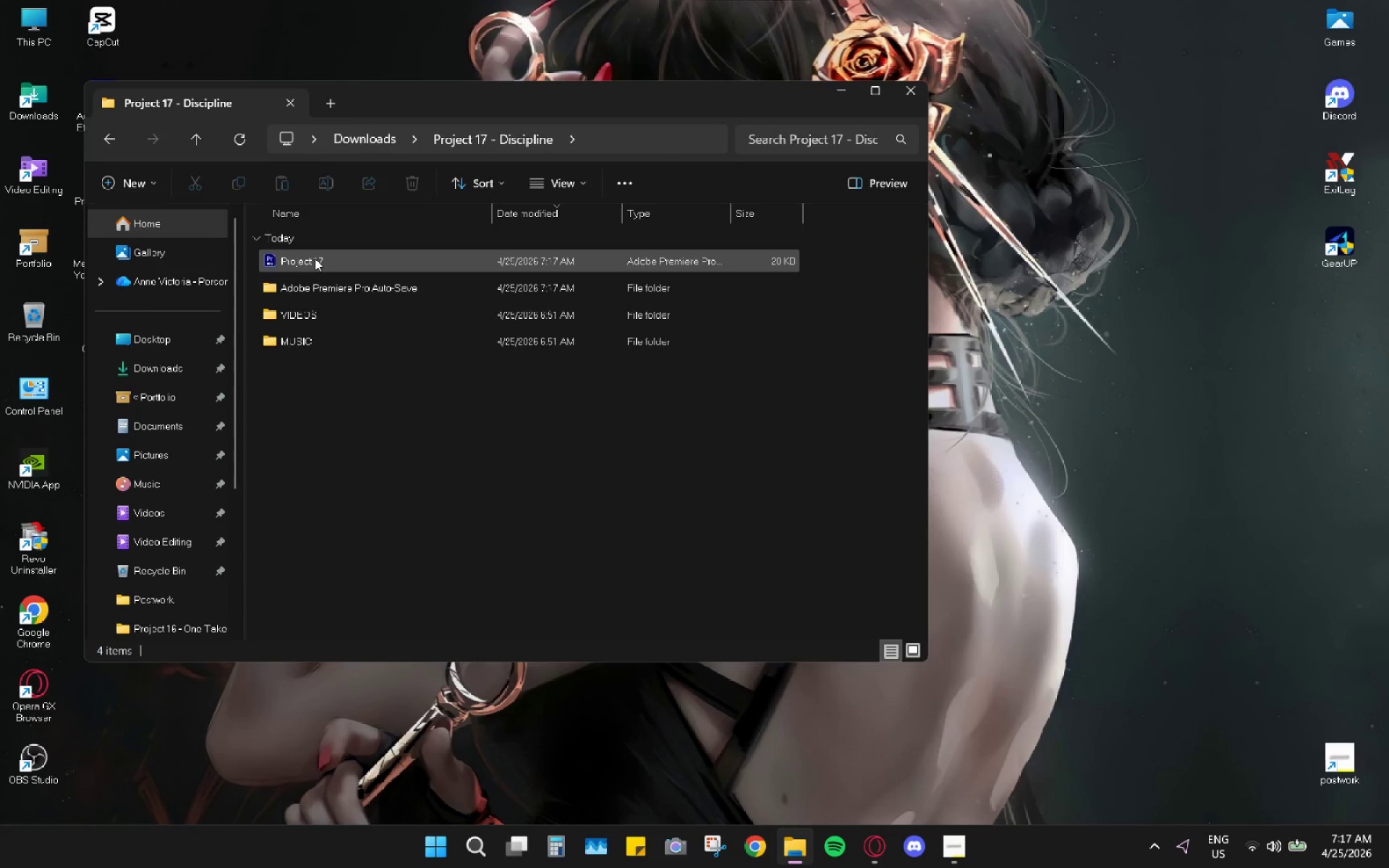 
double_click([315, 258])
 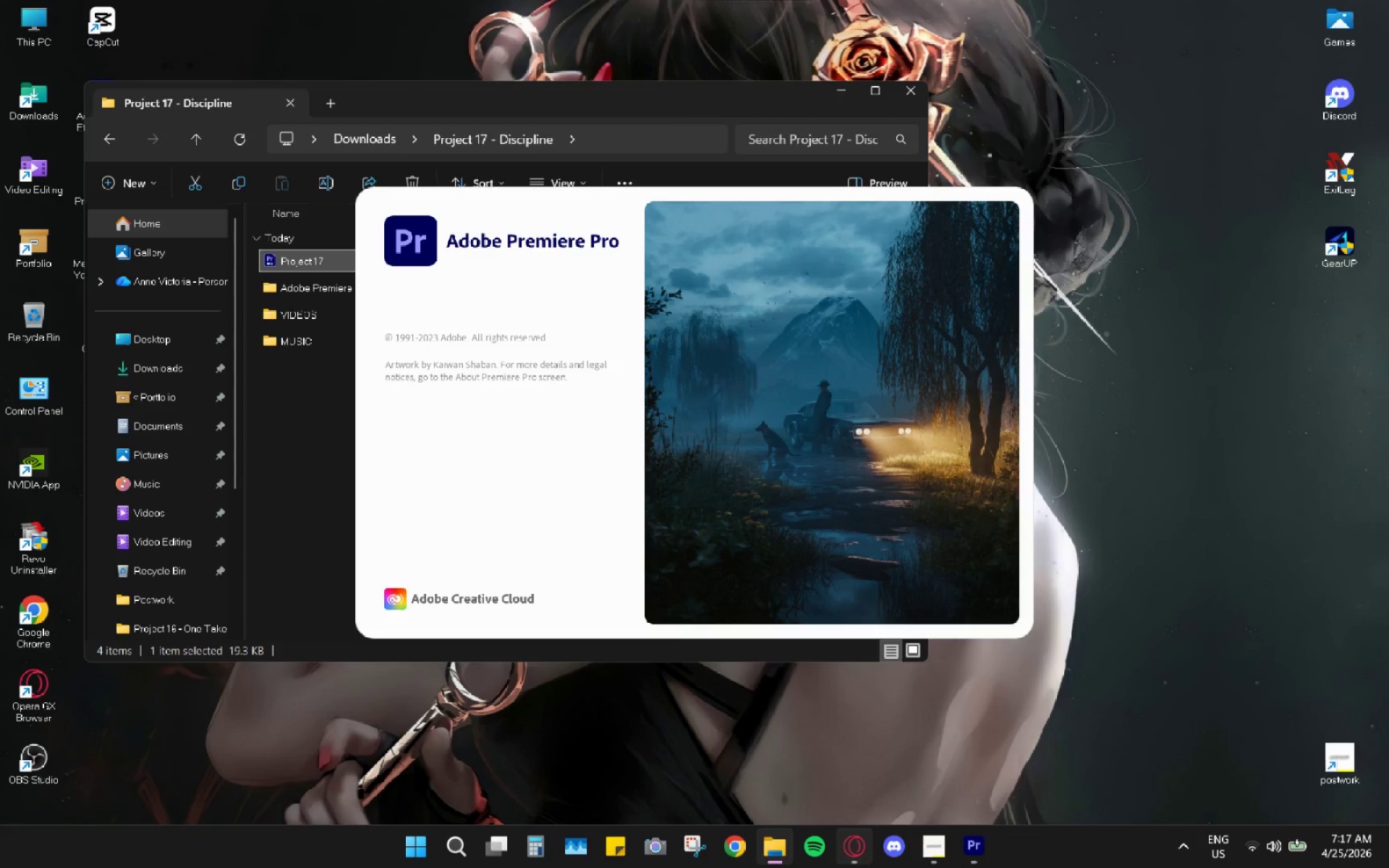 
left_click([857, 846])
 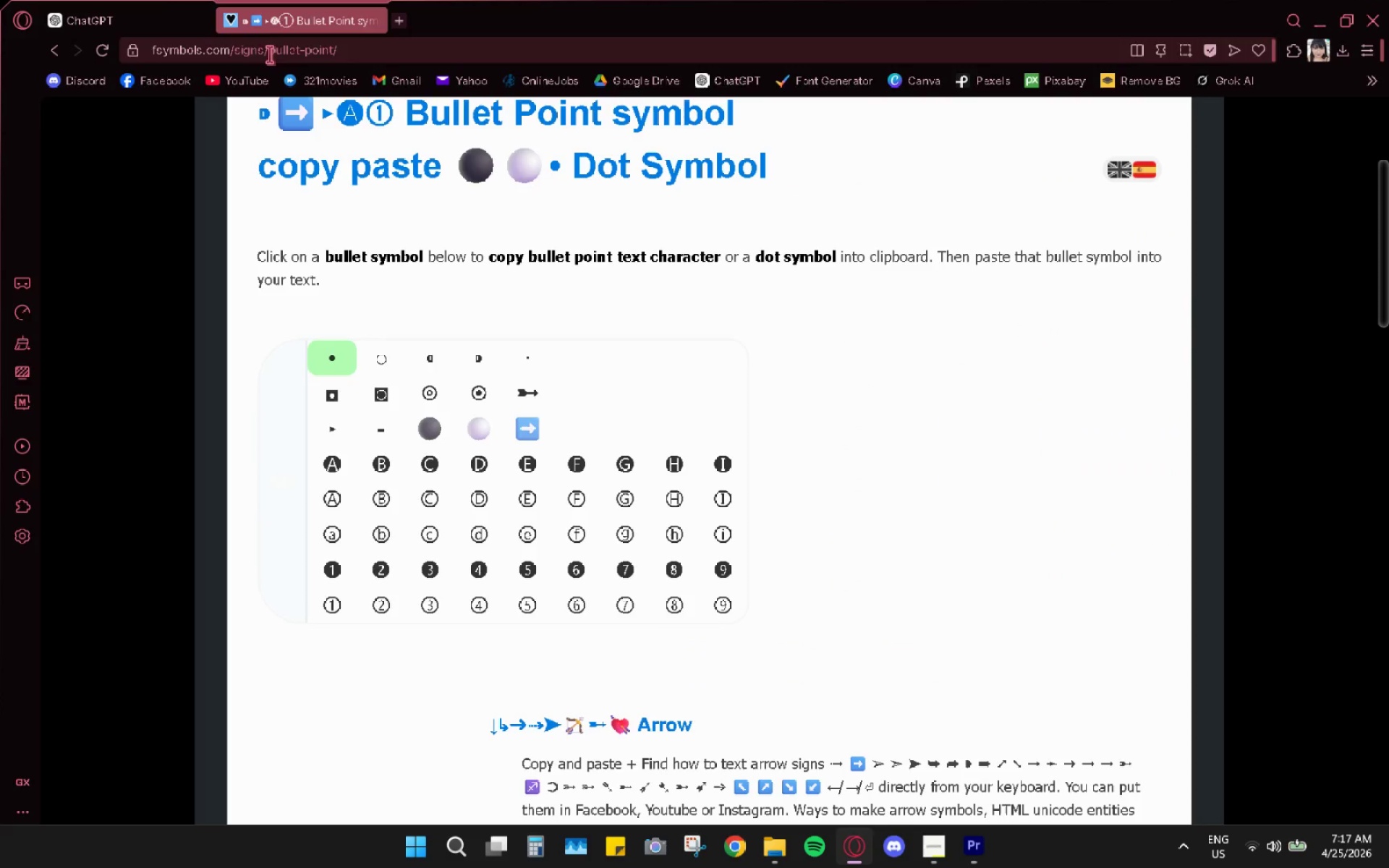 
left_click([158, 0])
 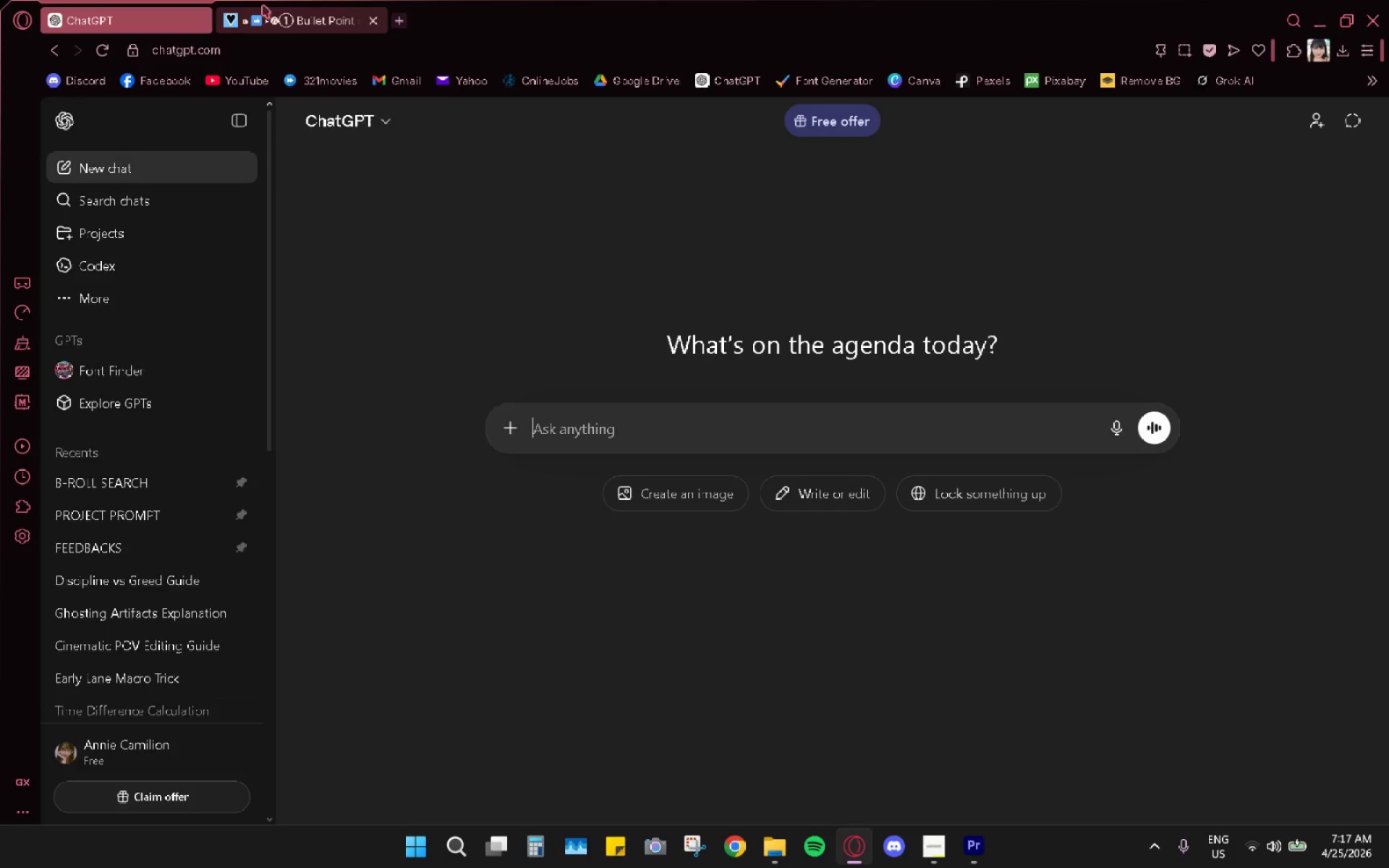 
left_click_drag(start_coordinate=[280, 1], to_coordinate=[292, 3])
 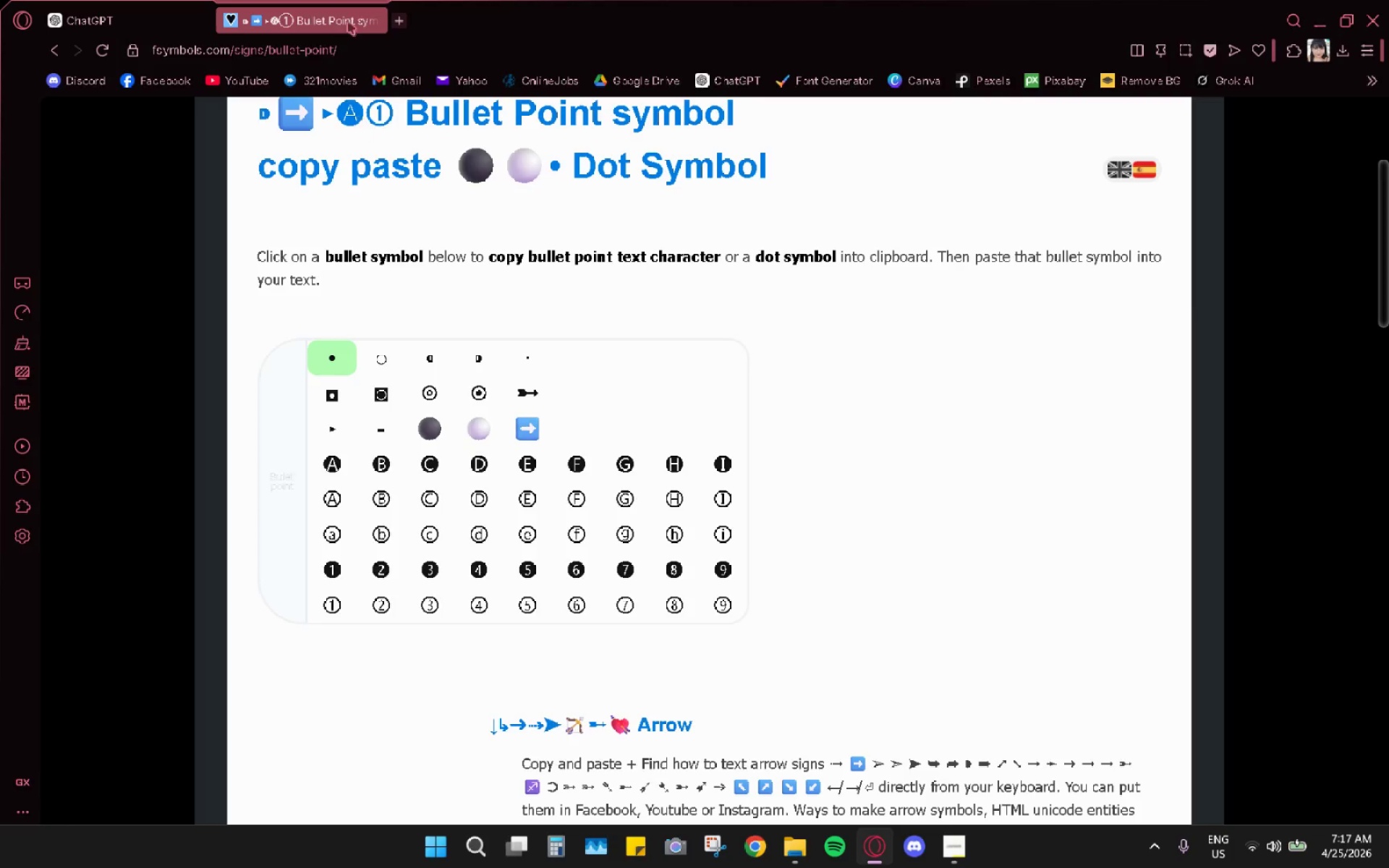 
left_click([374, 16])
 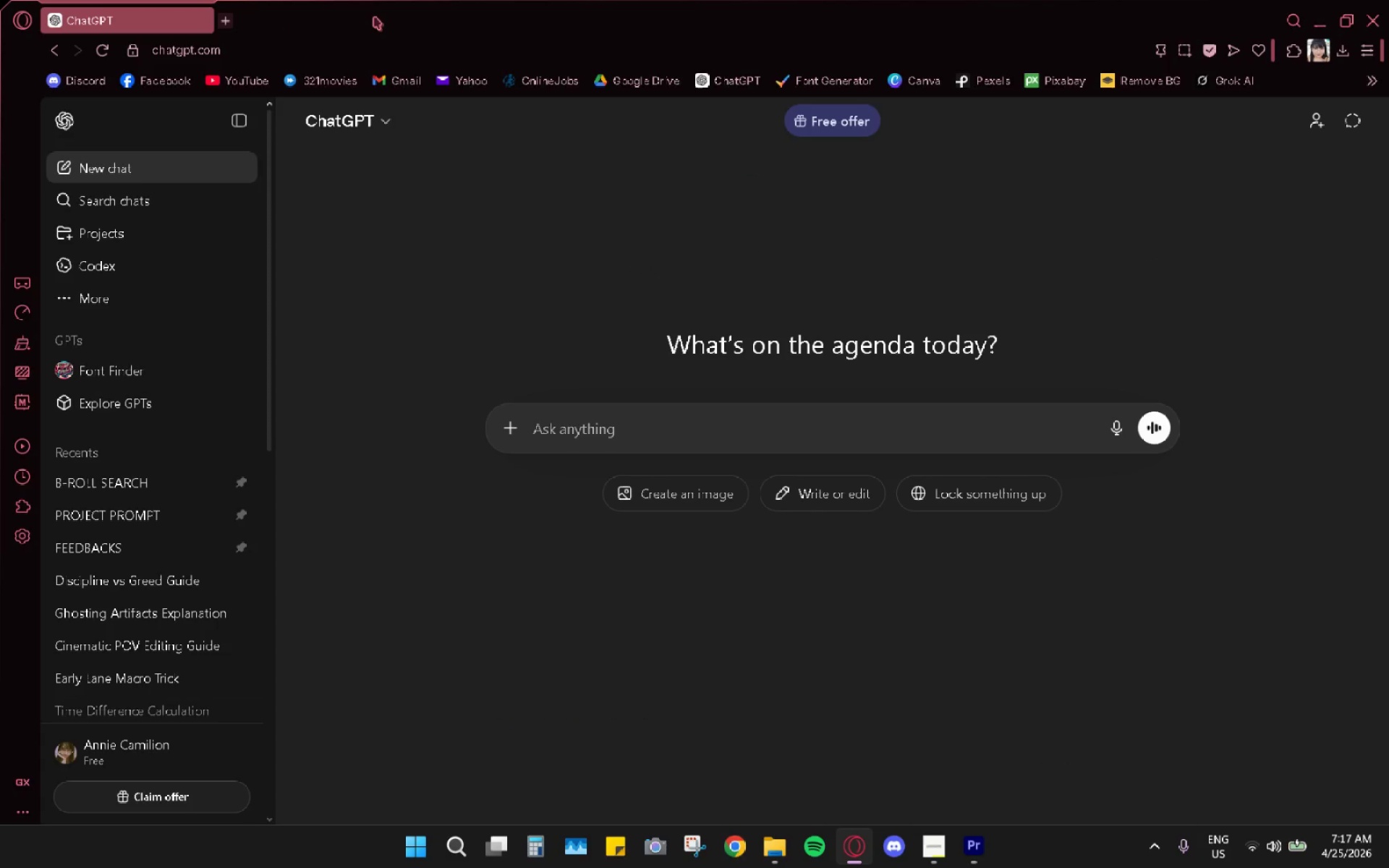 
wait(10.89)
 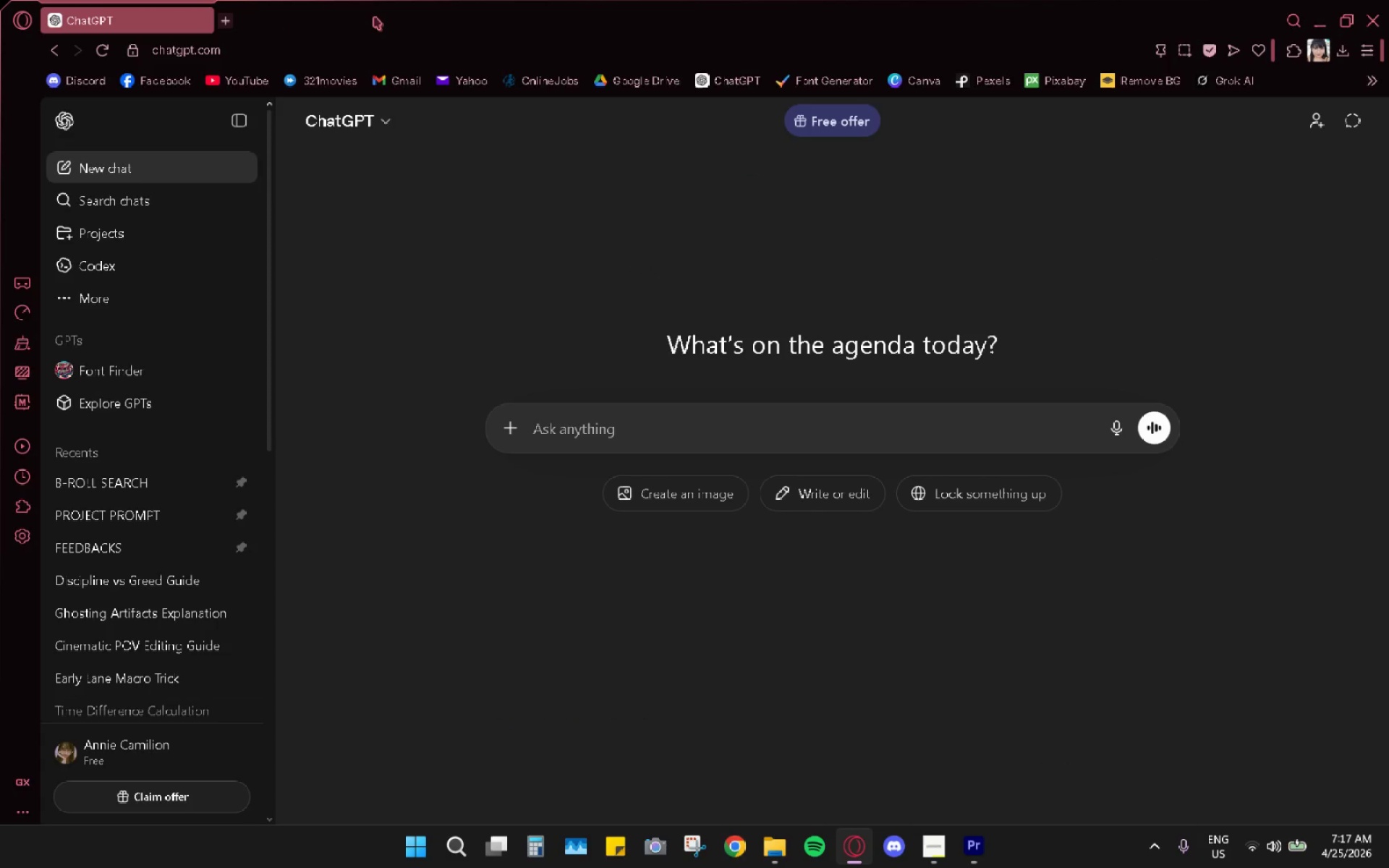 
left_click([865, 852])
 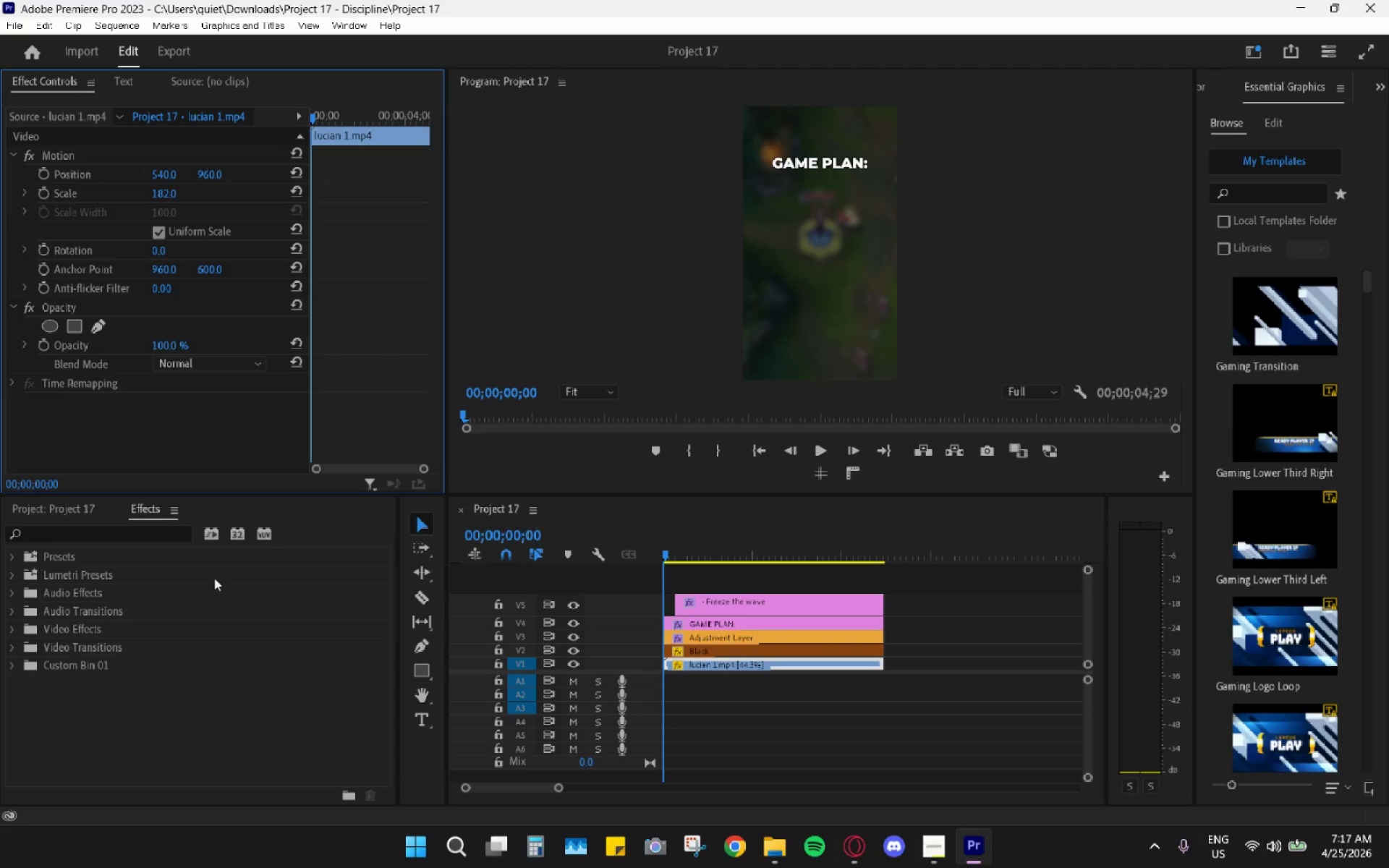 
left_click([46, 506])
 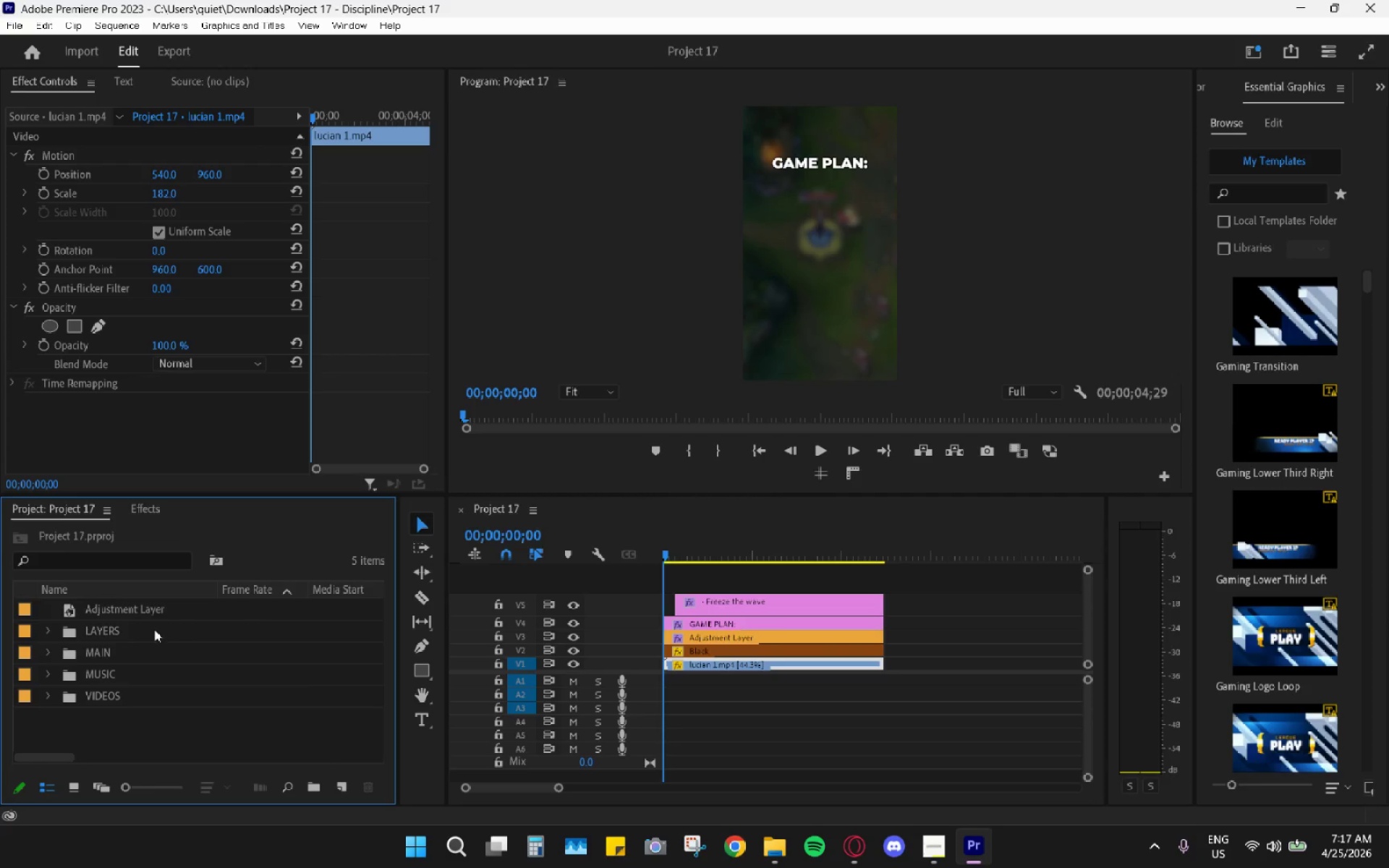 
left_click_drag(start_coordinate=[111, 610], to_coordinate=[100, 636])
 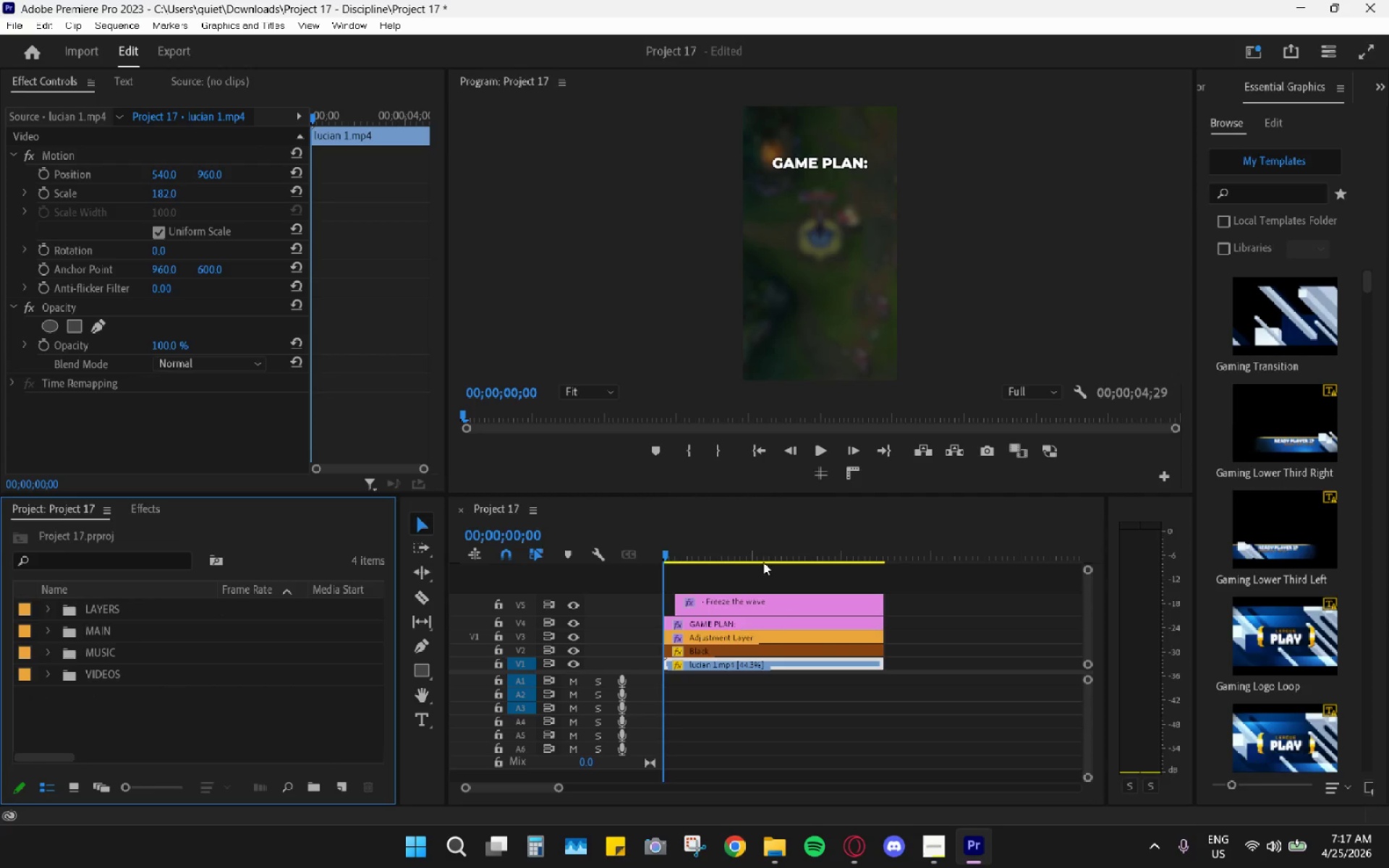 
left_click_drag(start_coordinate=[723, 550], to_coordinate=[666, 553])
 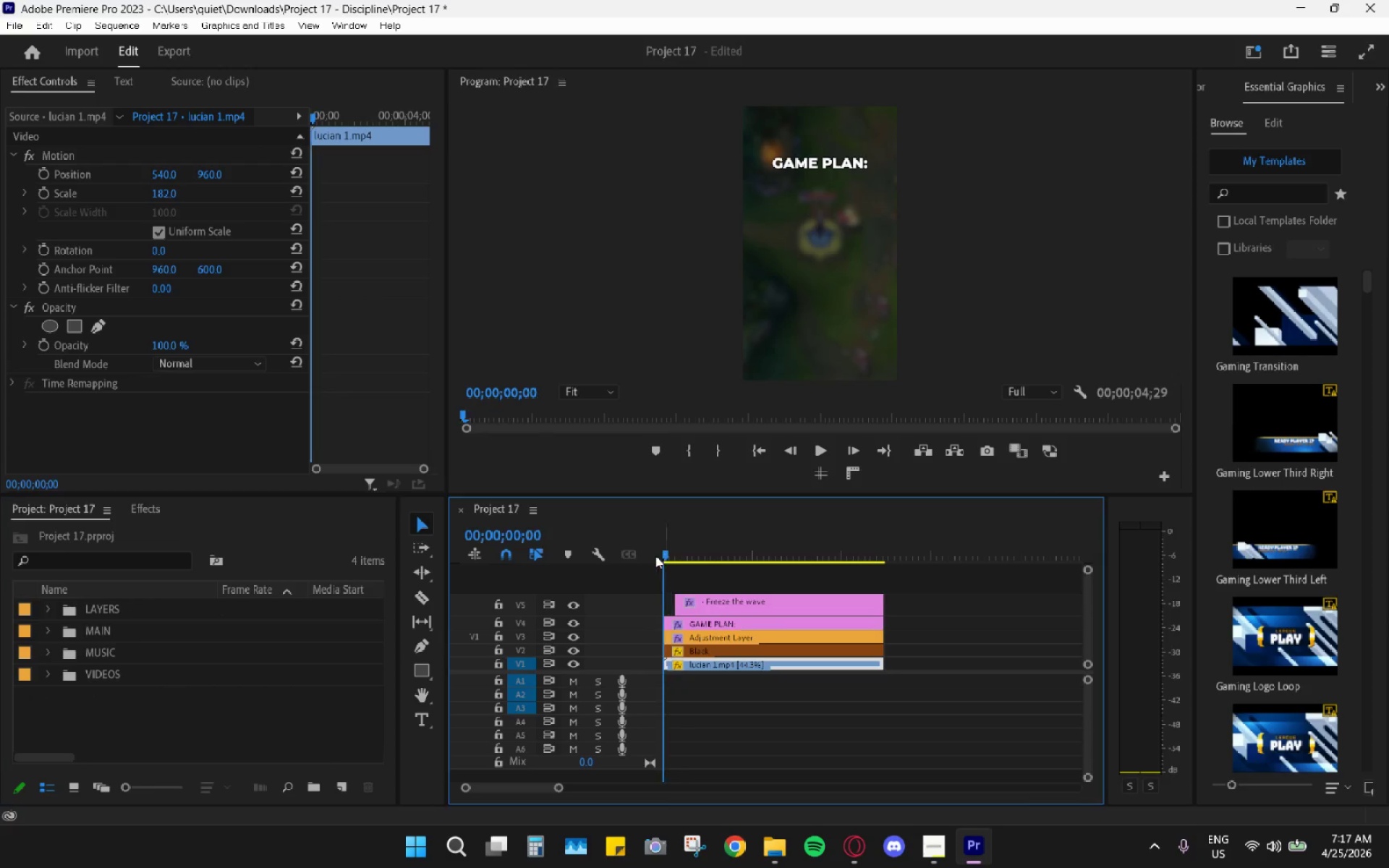 
key(Space)
 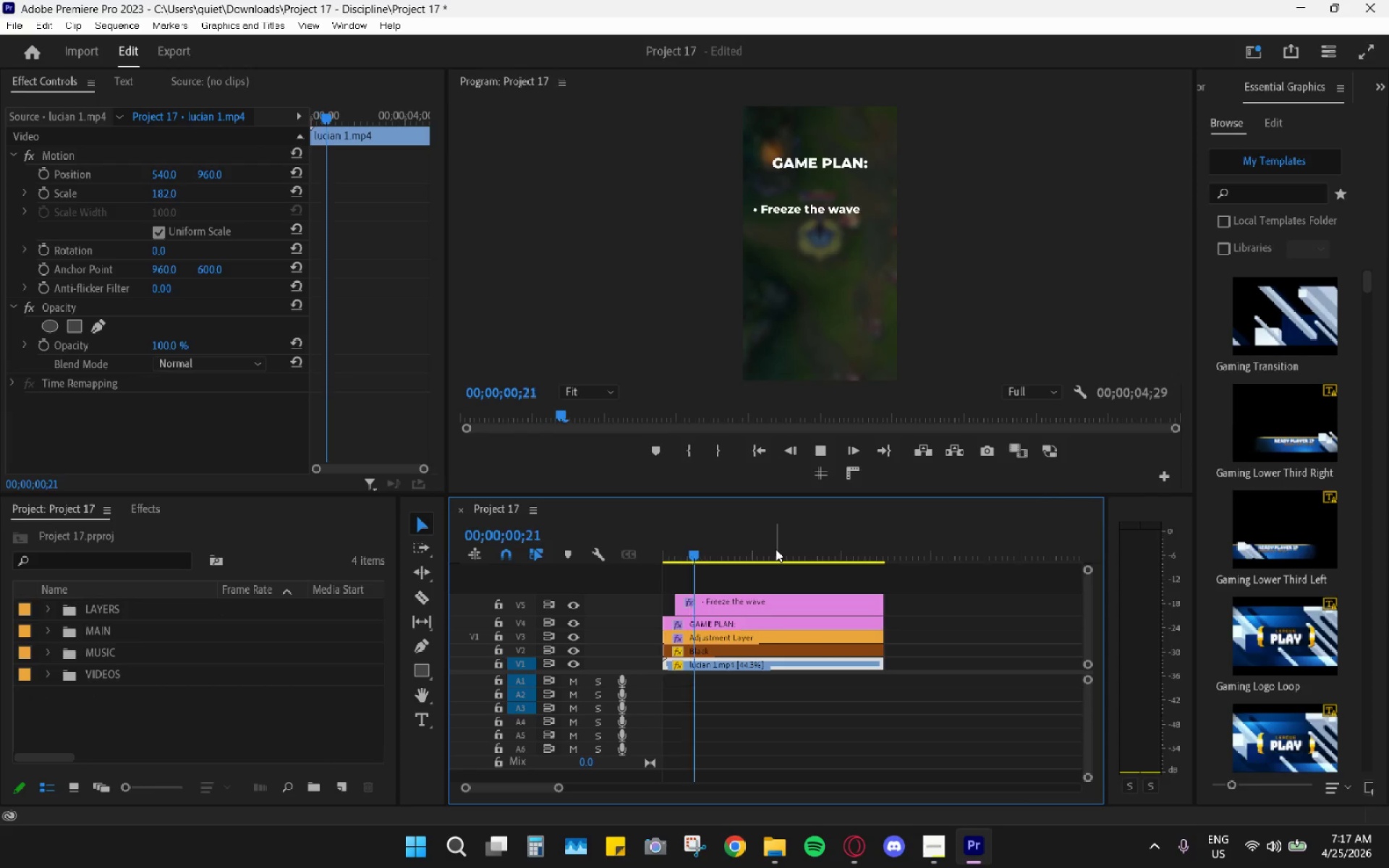 
key(Space)
 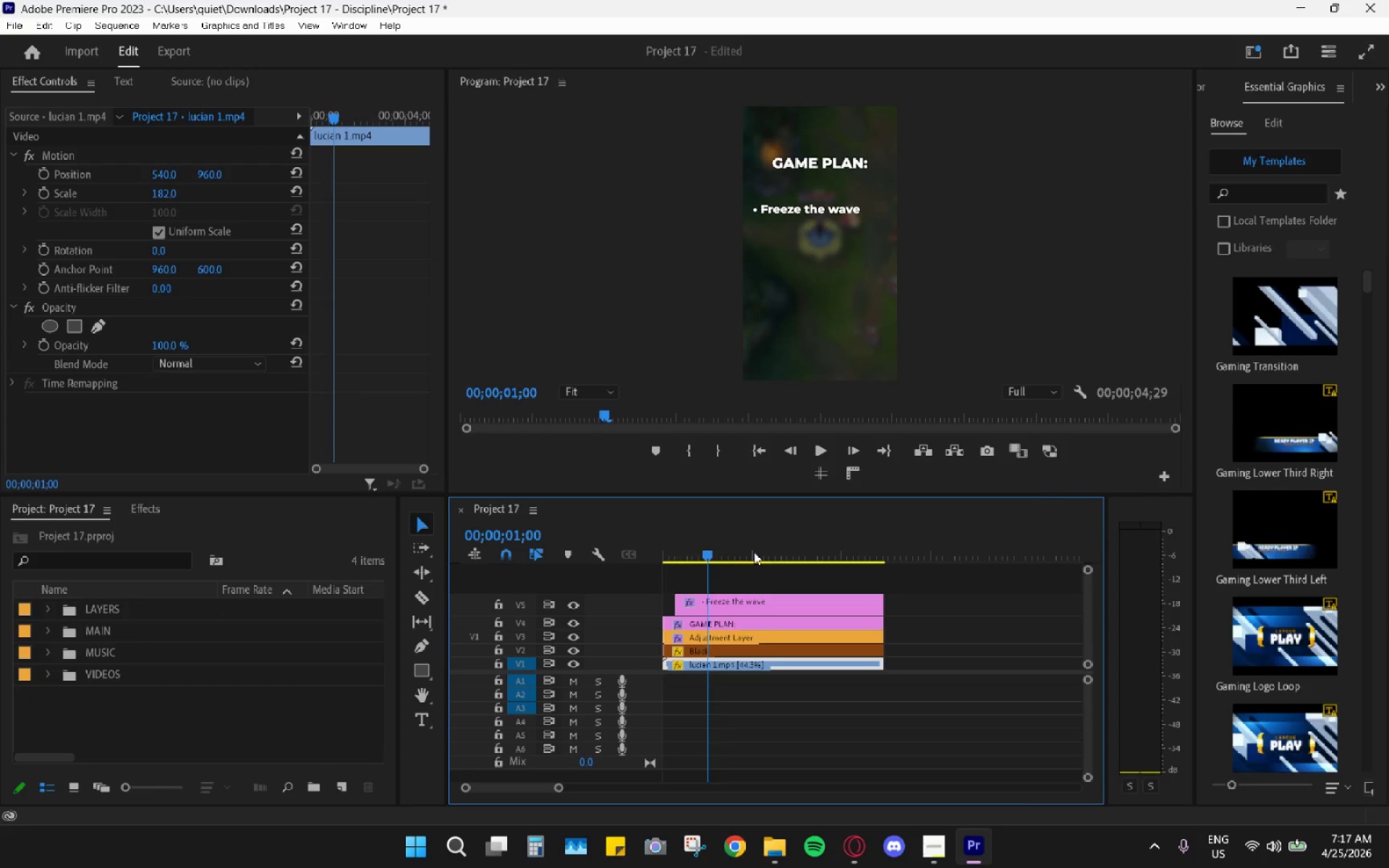 
left_click_drag(start_coordinate=[747, 552], to_coordinate=[673, 576])
 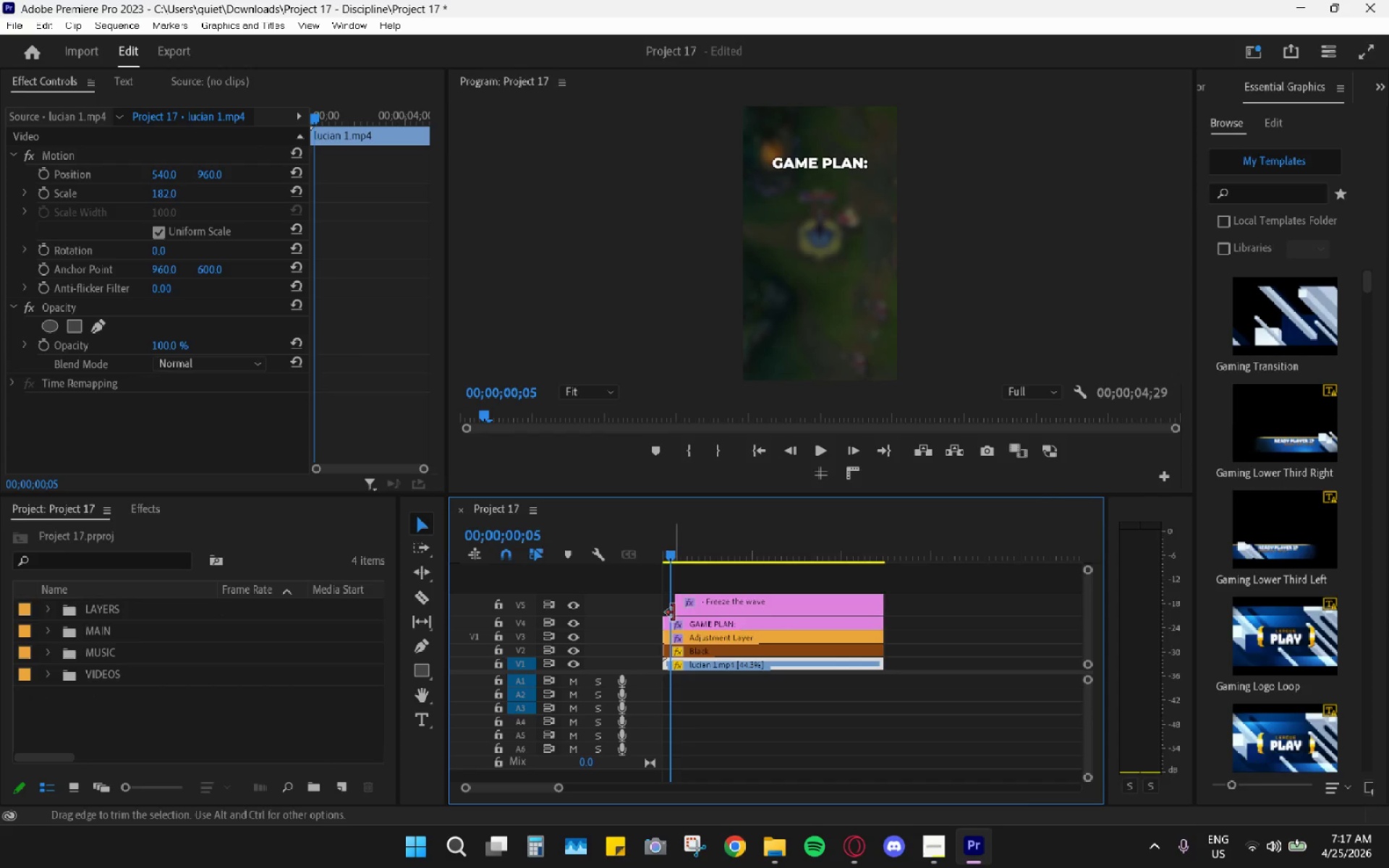 
left_click_drag(start_coordinate=[679, 605], to_coordinate=[696, 608])
 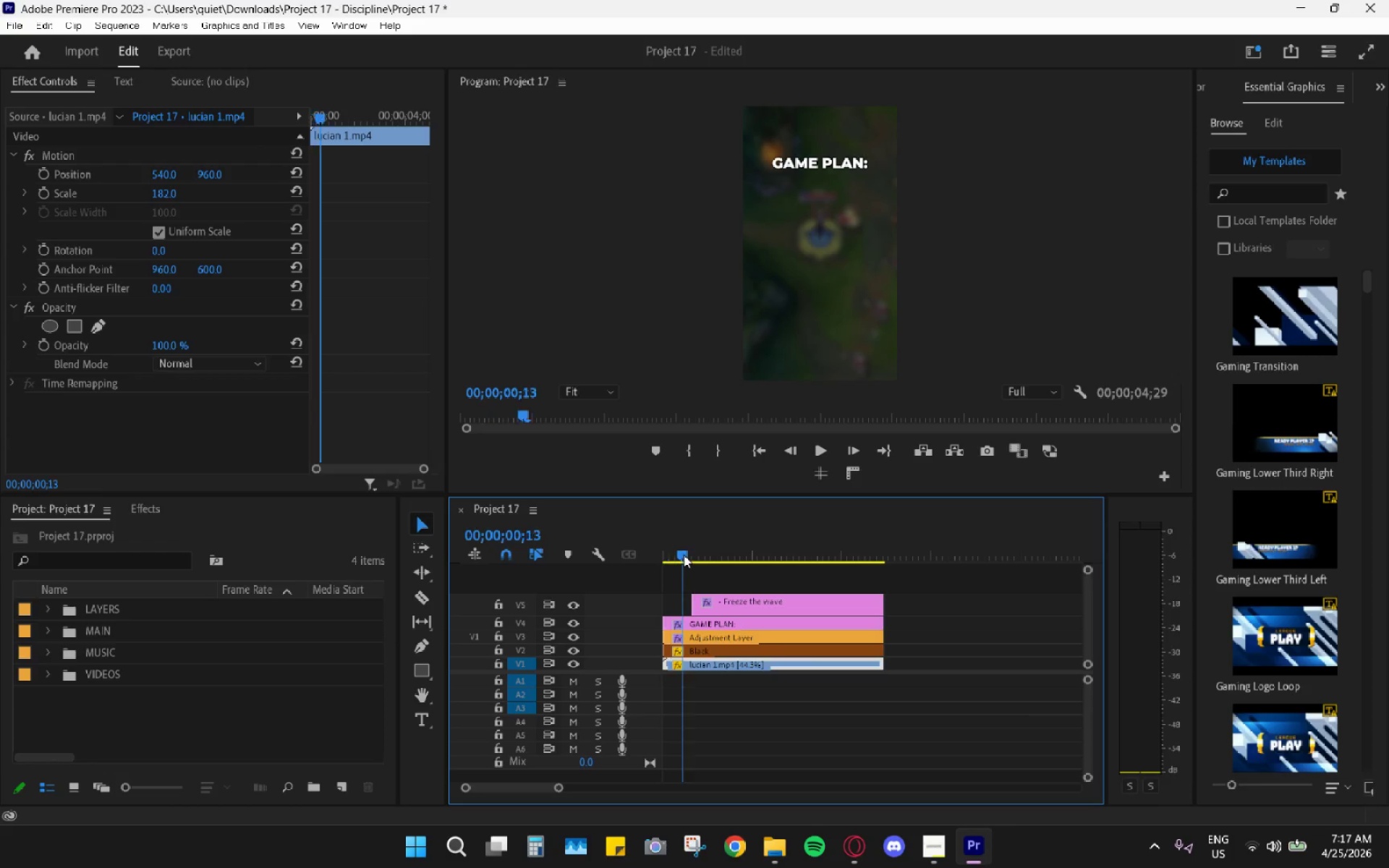 
left_click_drag(start_coordinate=[684, 555], to_coordinate=[650, 554])
 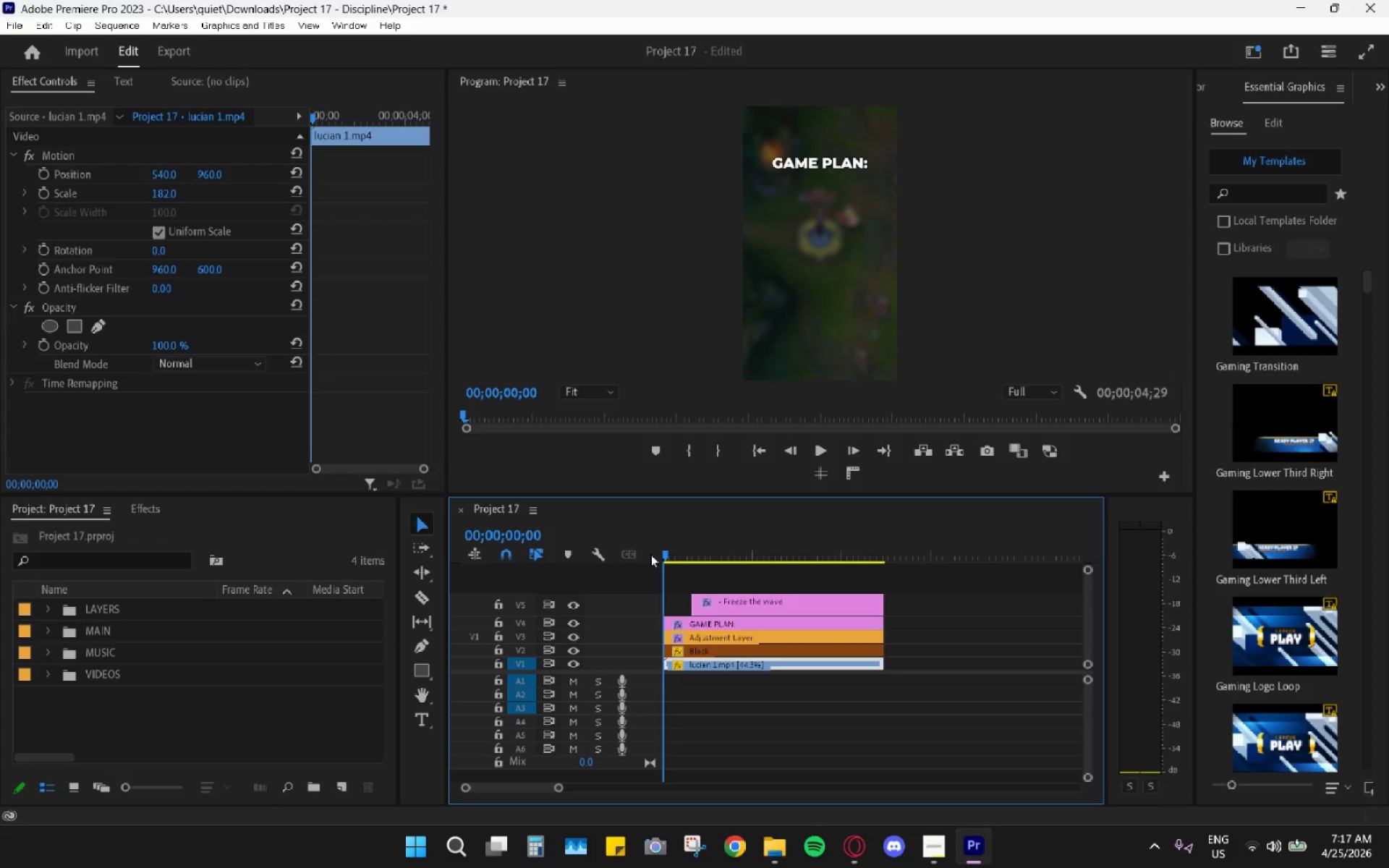 
key(Space)
 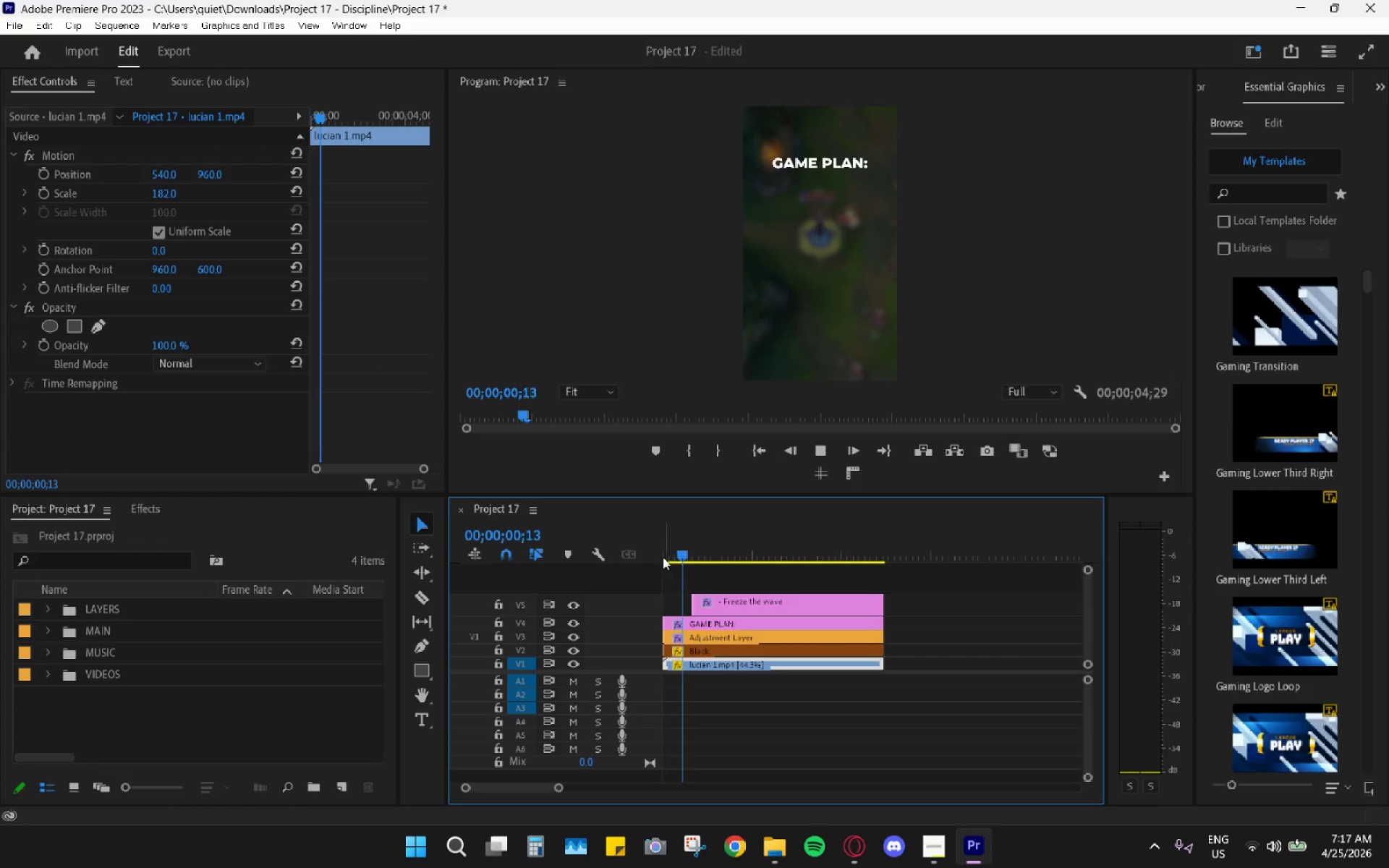 
key(Space)
 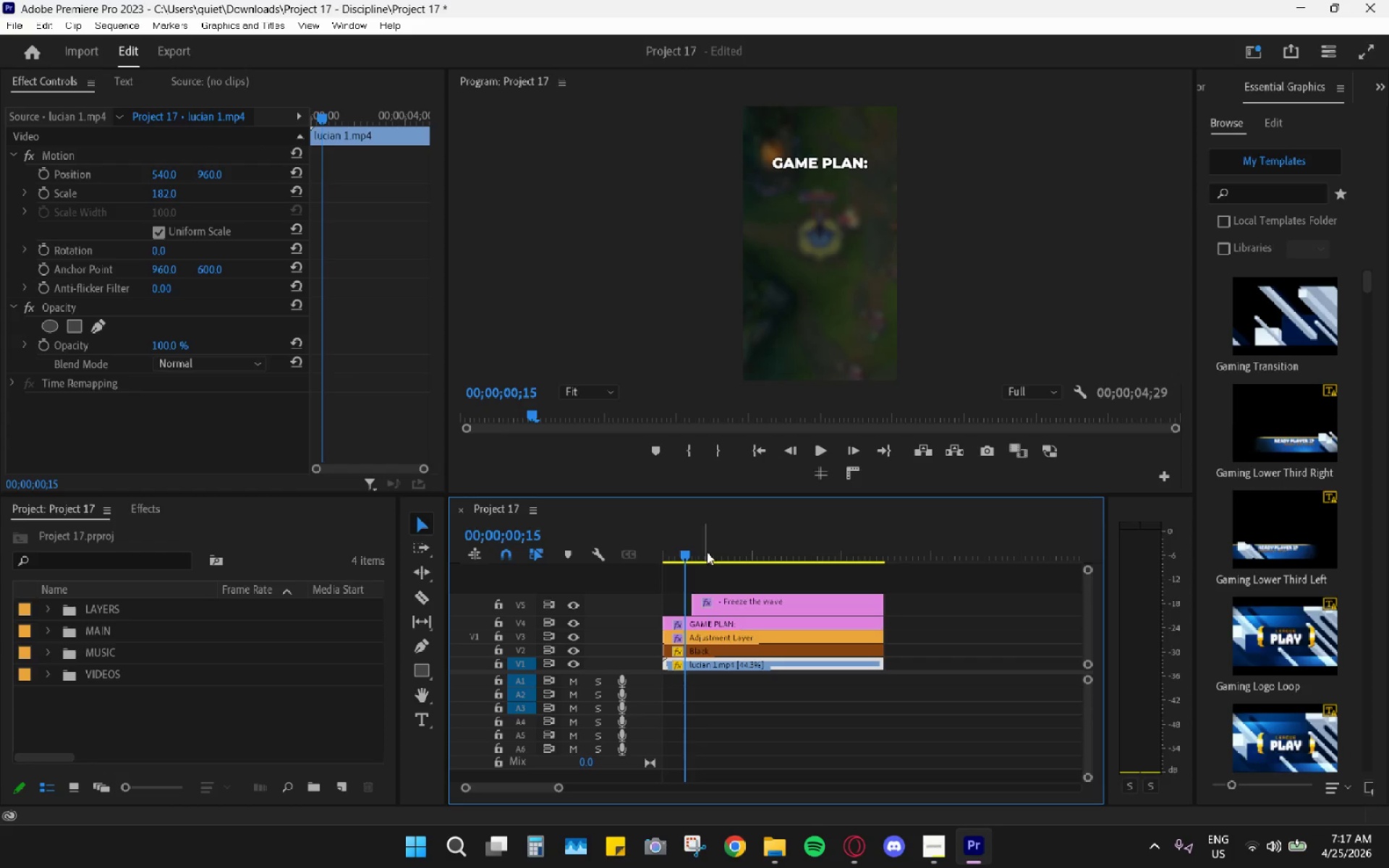 
key(Space)
 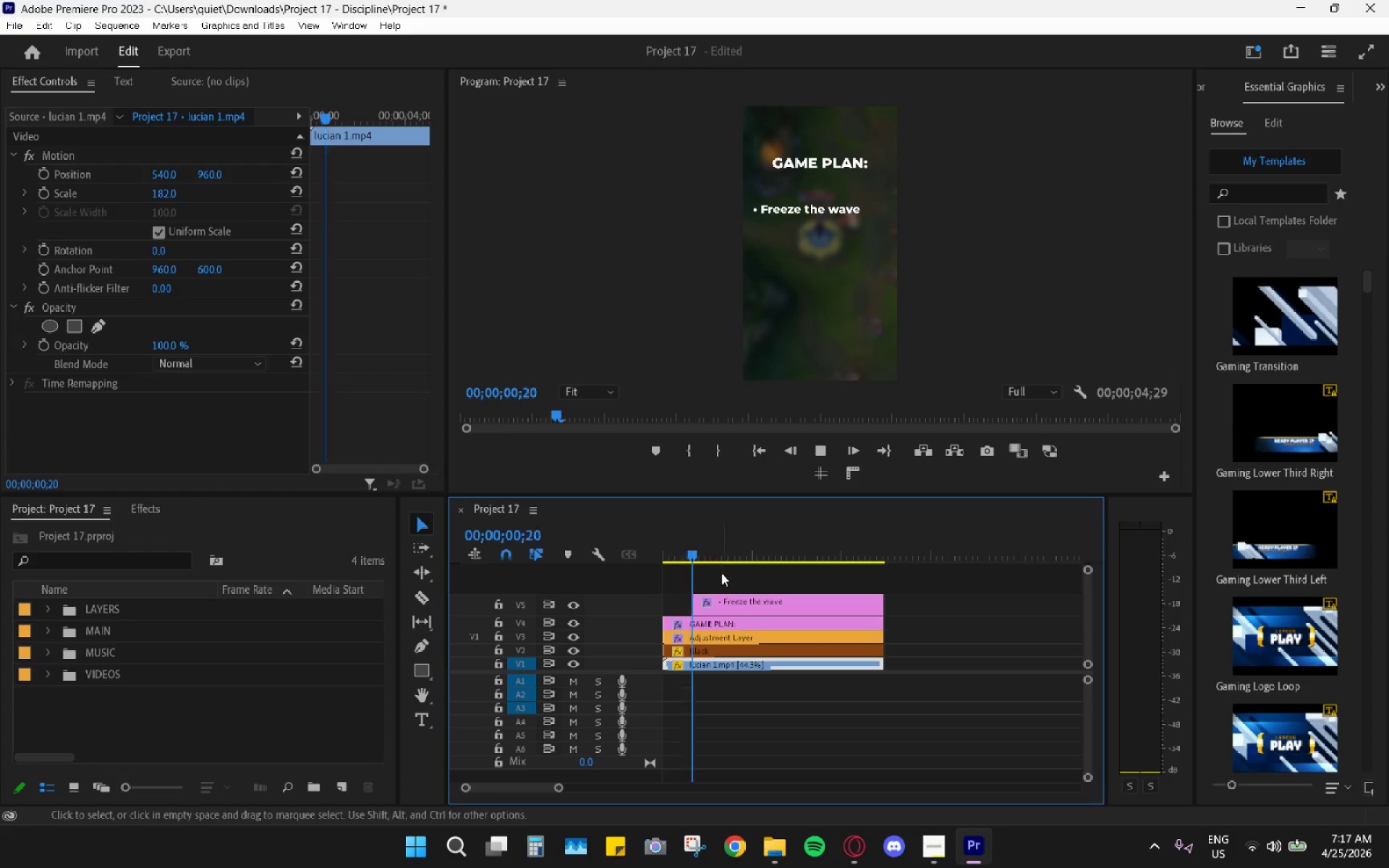 
key(Alt+AltLeft)
 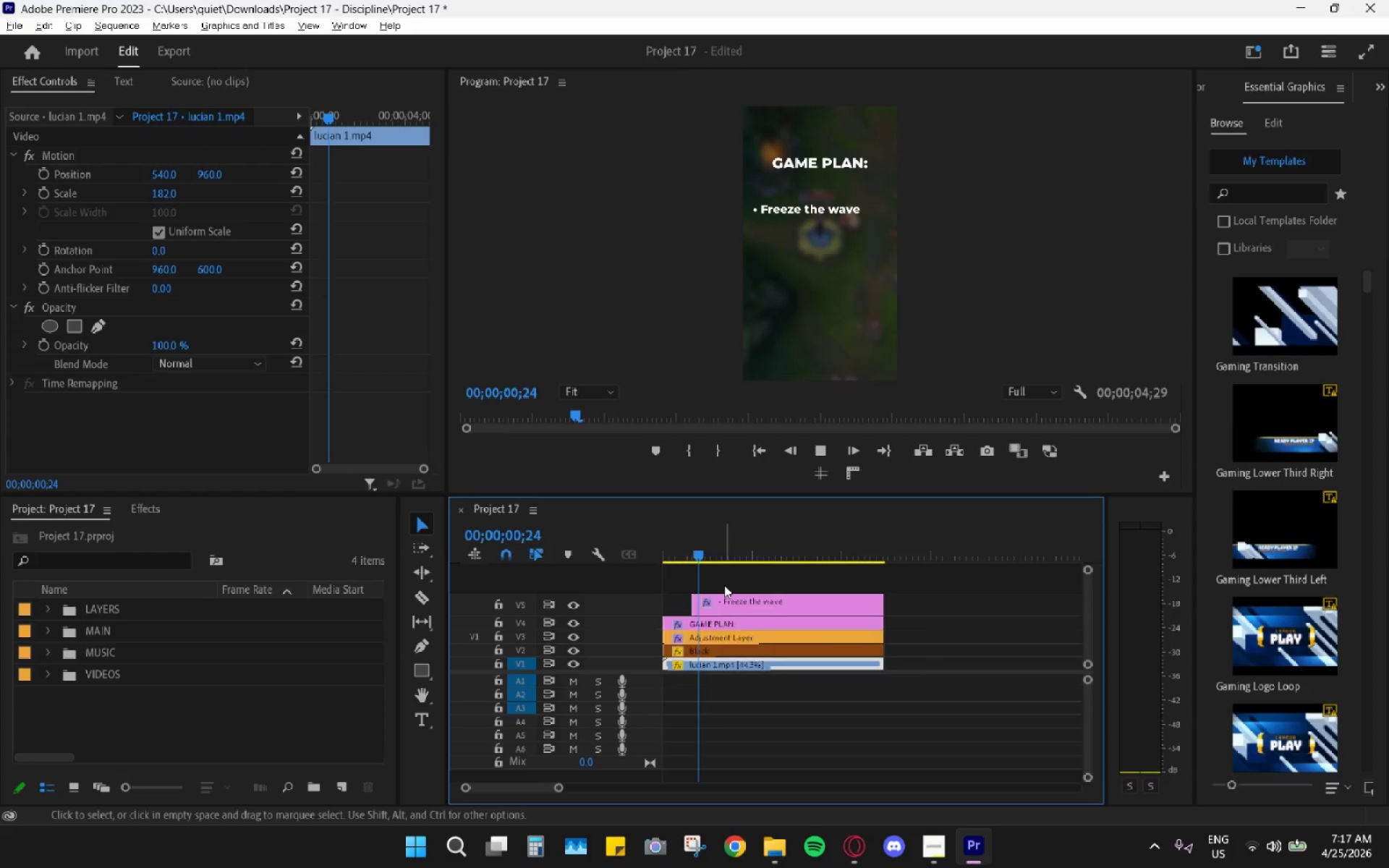 
key(Space)
 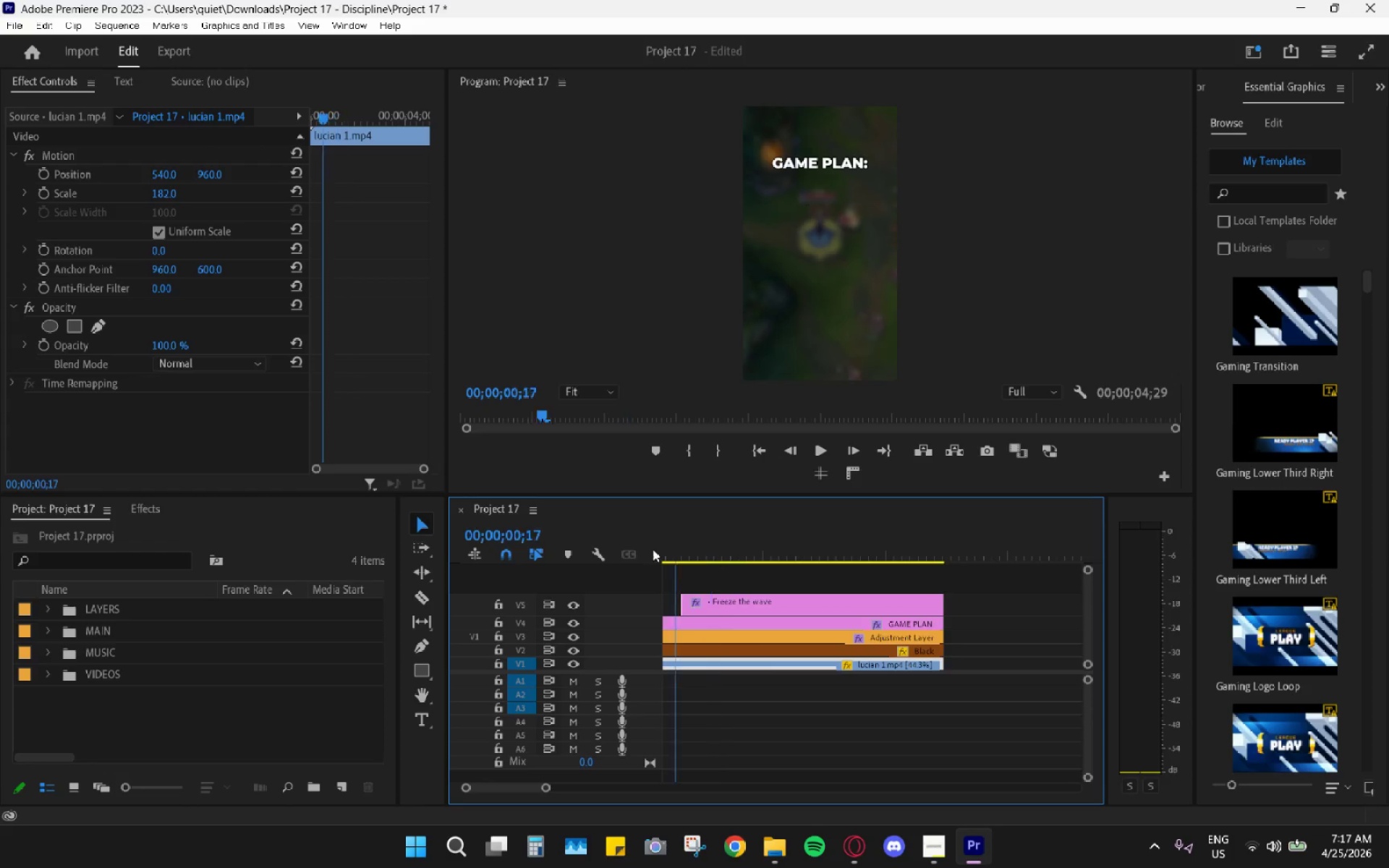 
scroll: coordinate [724, 585], scroll_direction: up, amount: 2.0
 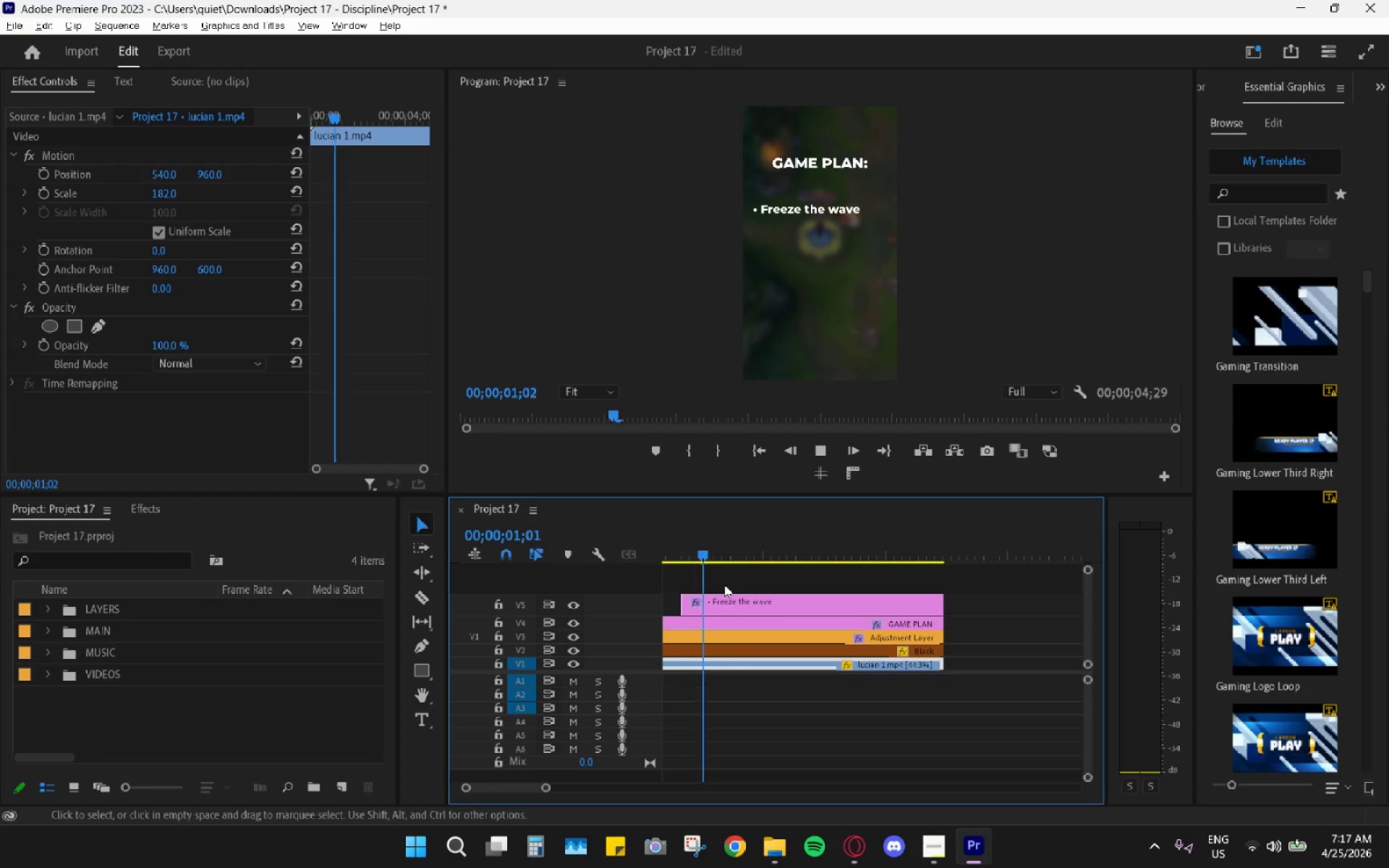 
left_click_drag(start_coordinate=[677, 553], to_coordinate=[492, 527])
 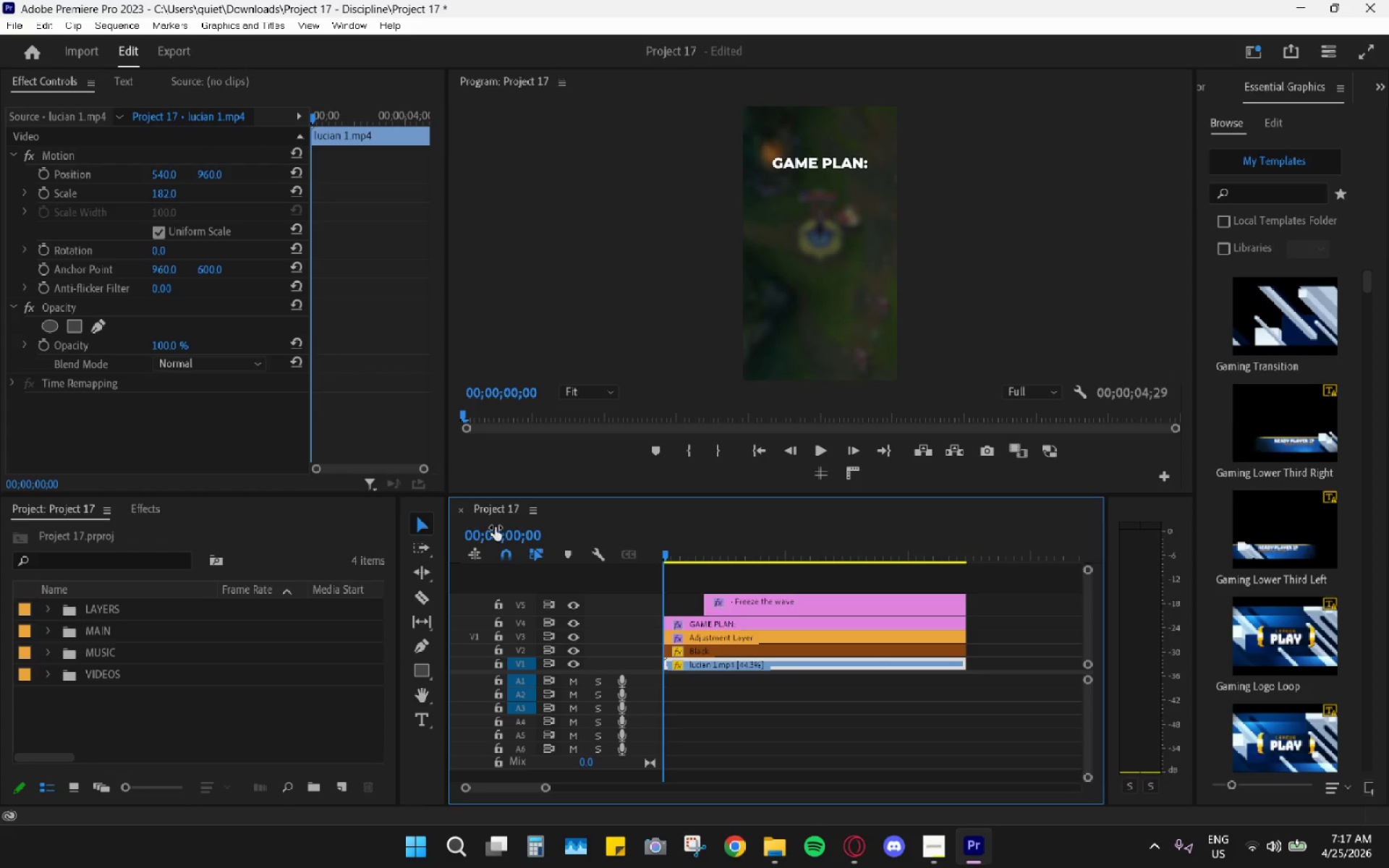 
key(Space)
 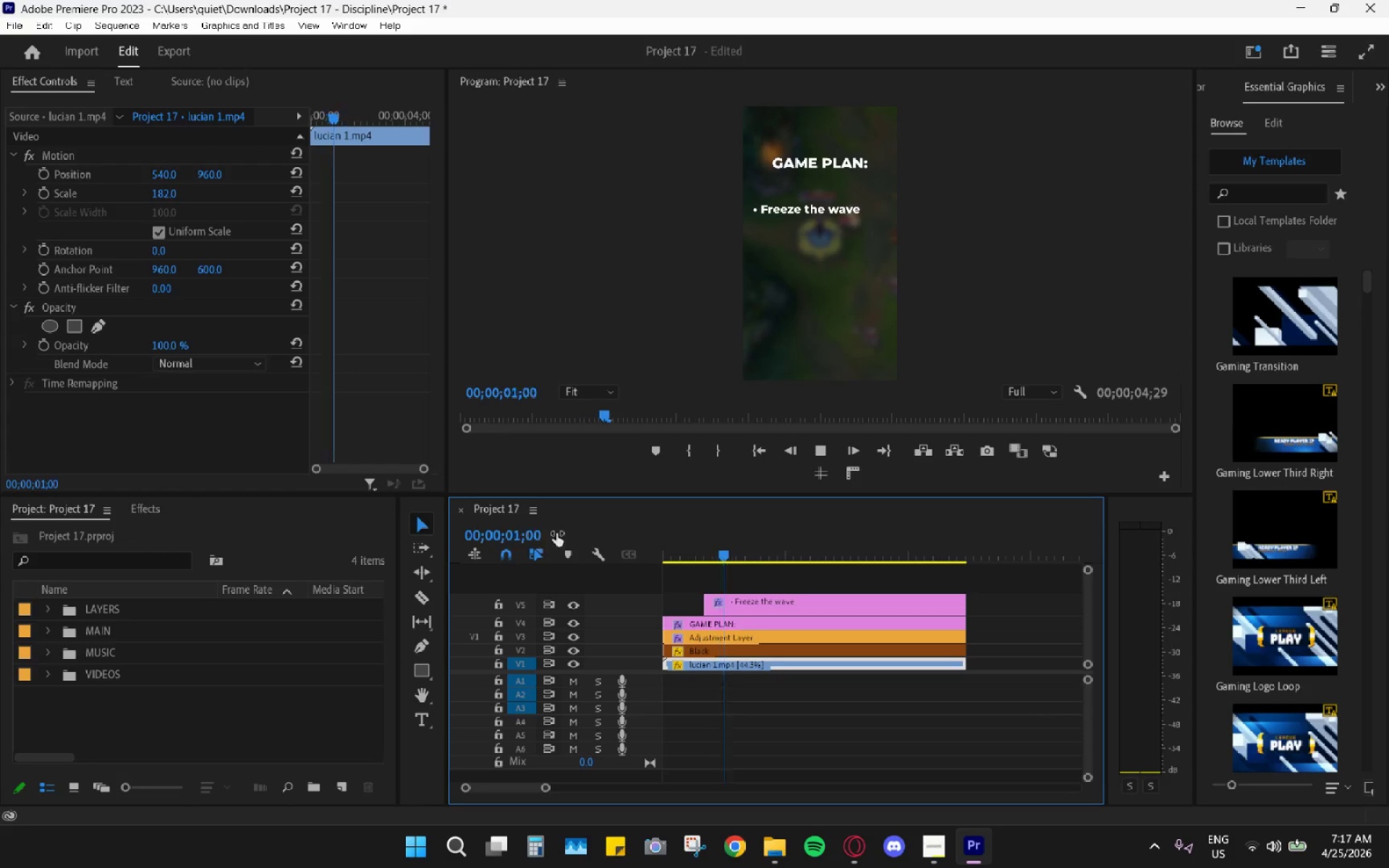 
key(Space)
 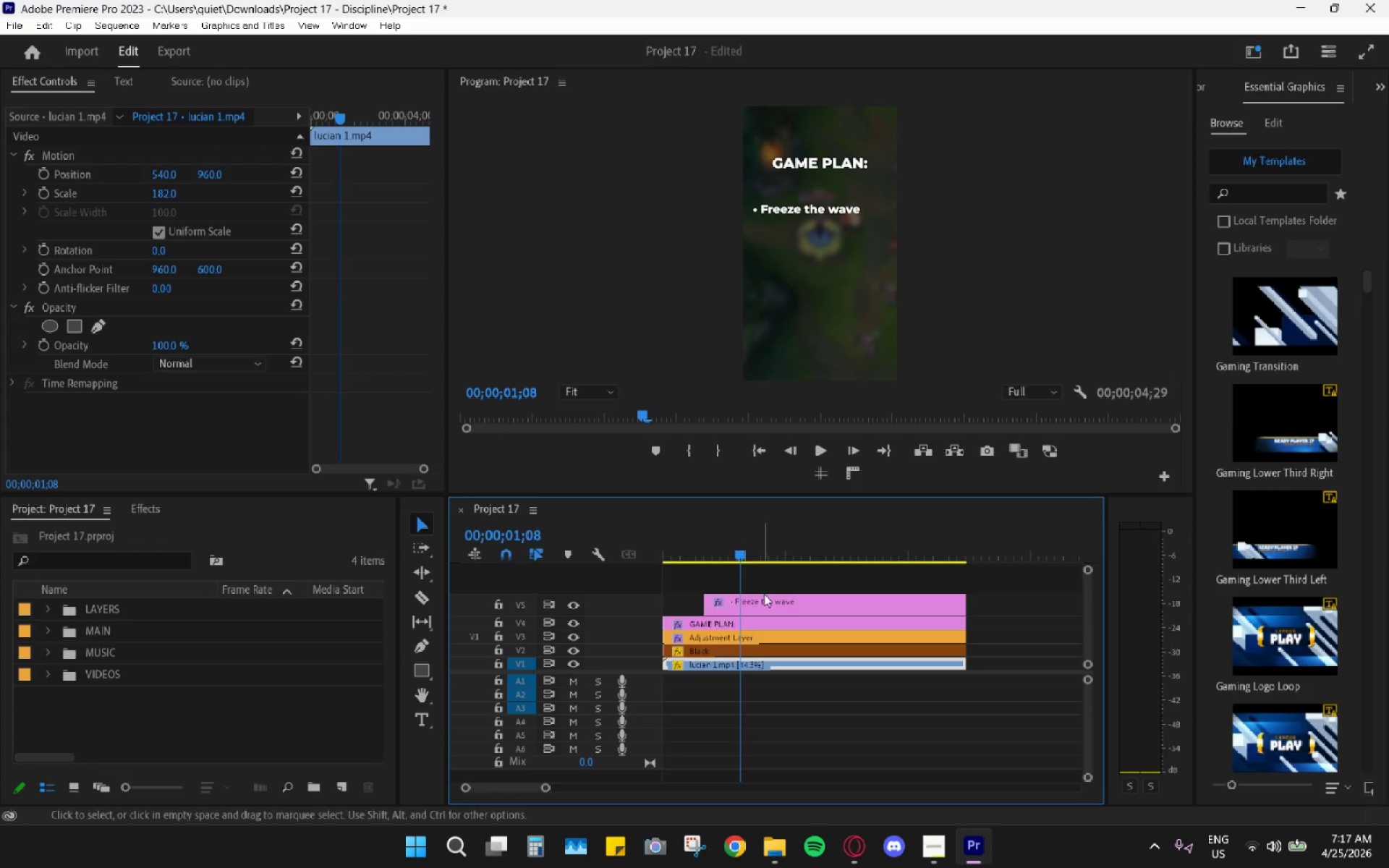 
left_click([768, 601])
 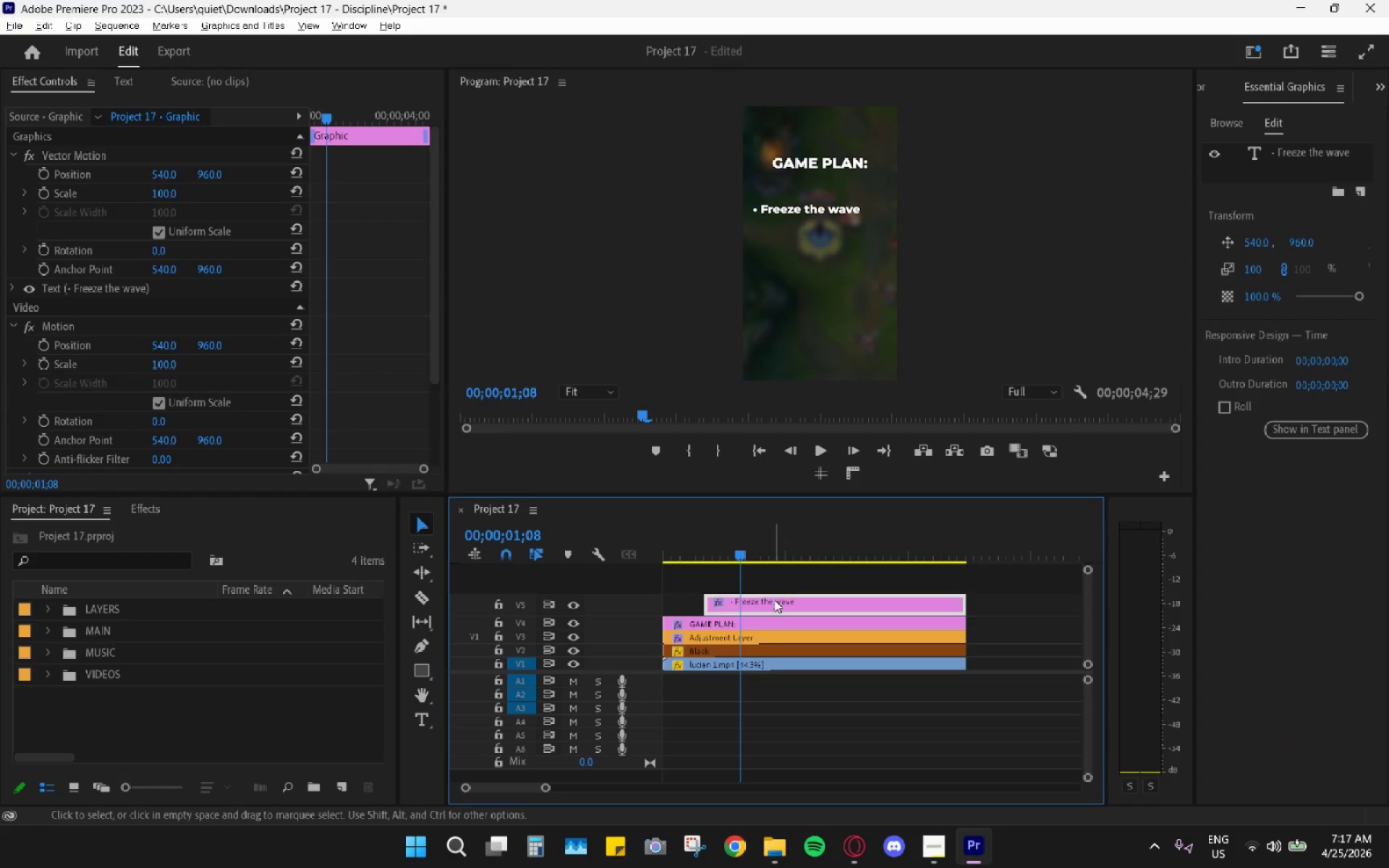 
hold_key(key=AltLeft, duration=0.91)
left_click_drag(start_coordinate=[775, 598], to_coordinate=[775, 592])
 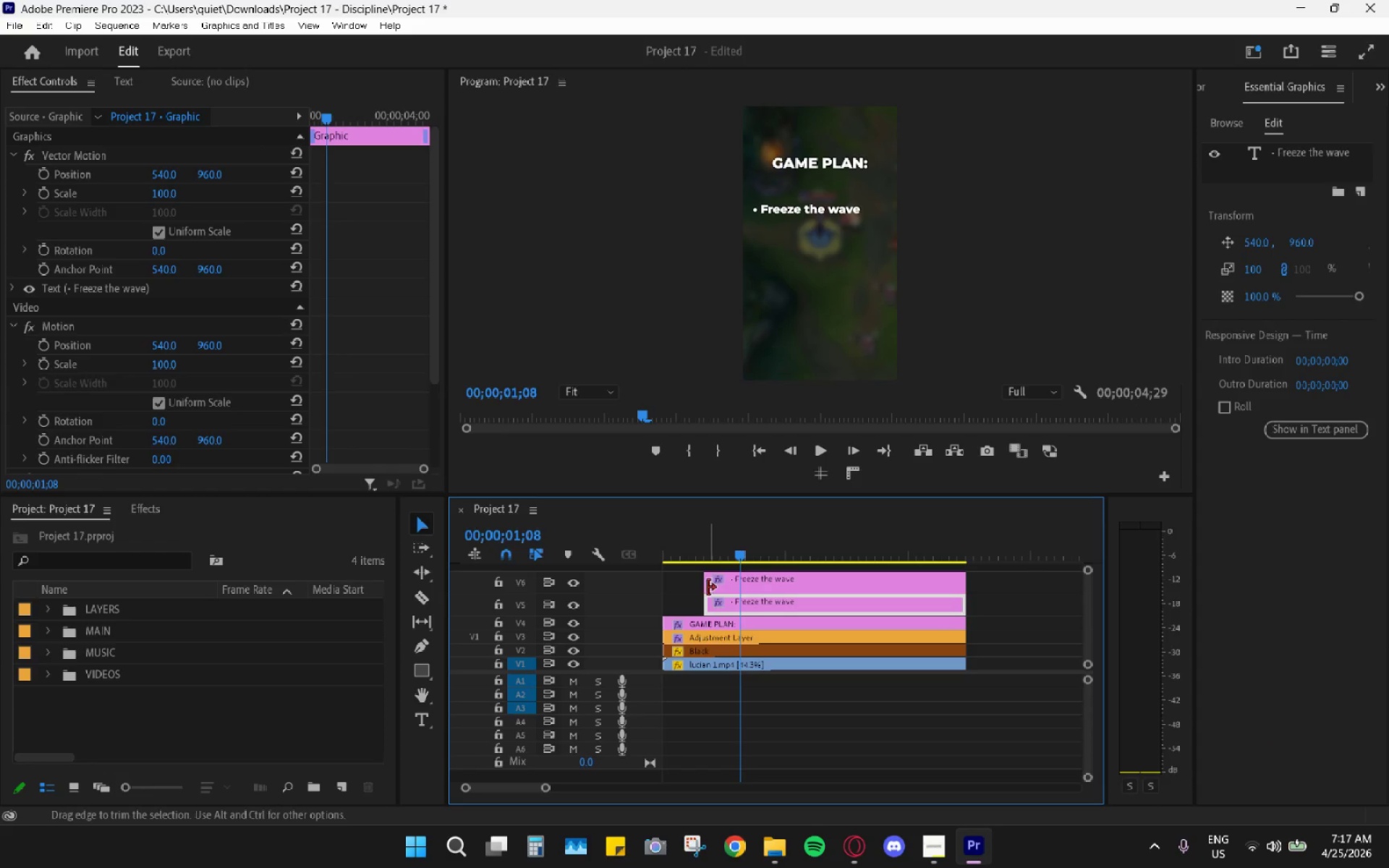 
left_click_drag(start_coordinate=[707, 585], to_coordinate=[727, 582])
 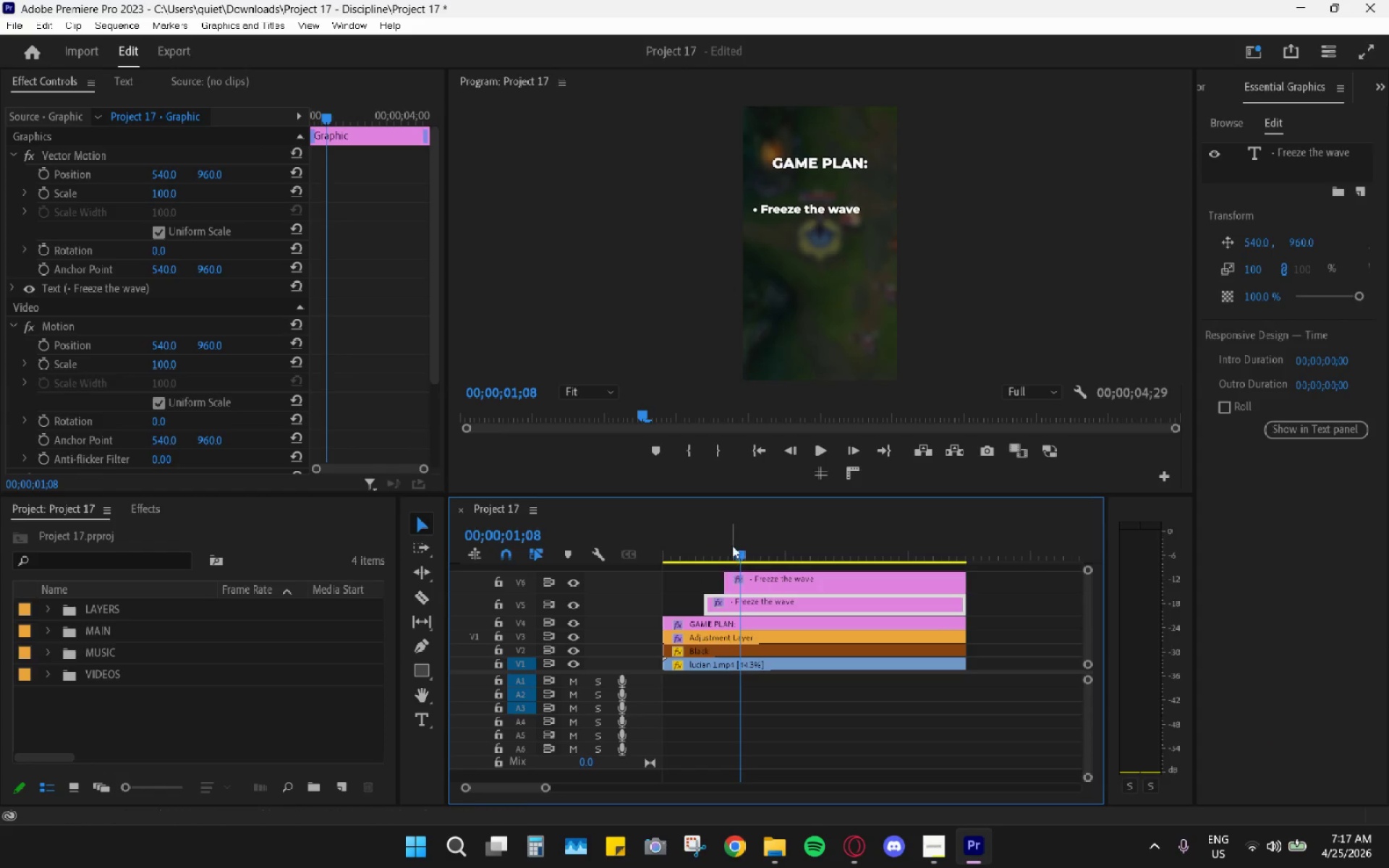 
left_click_drag(start_coordinate=[731, 544], to_coordinate=[695, 542])
 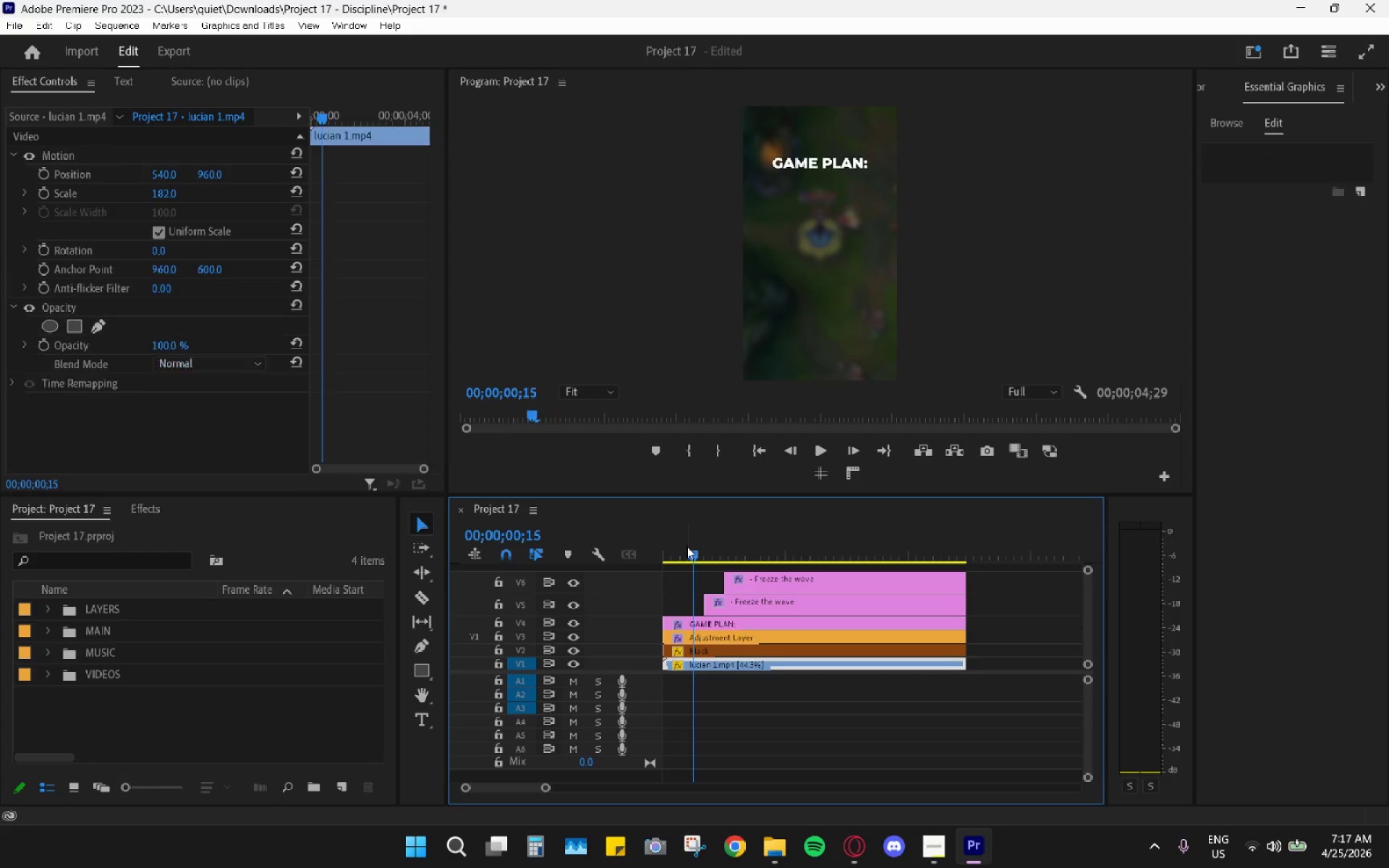 
key(Space)
 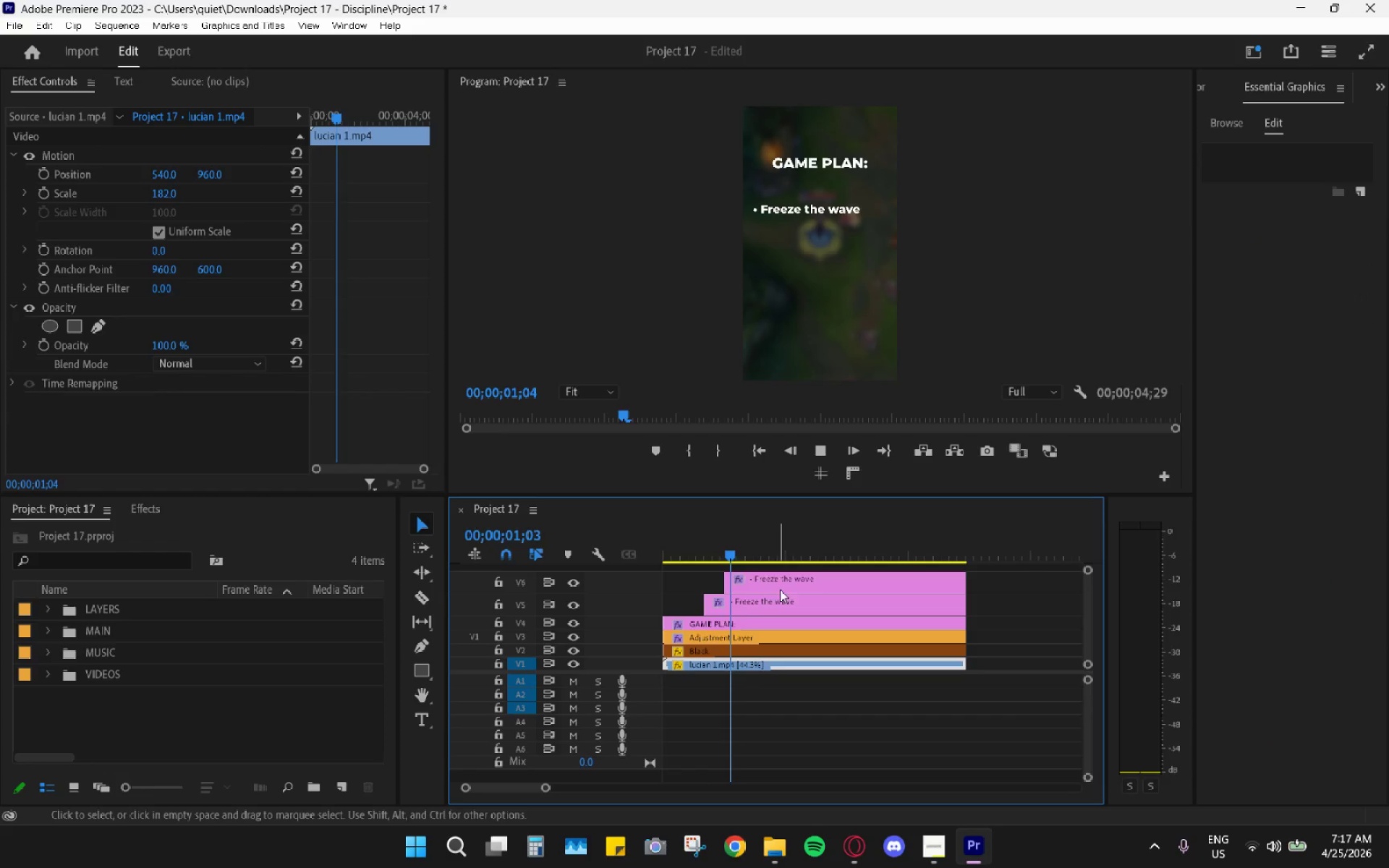 
key(Space)
 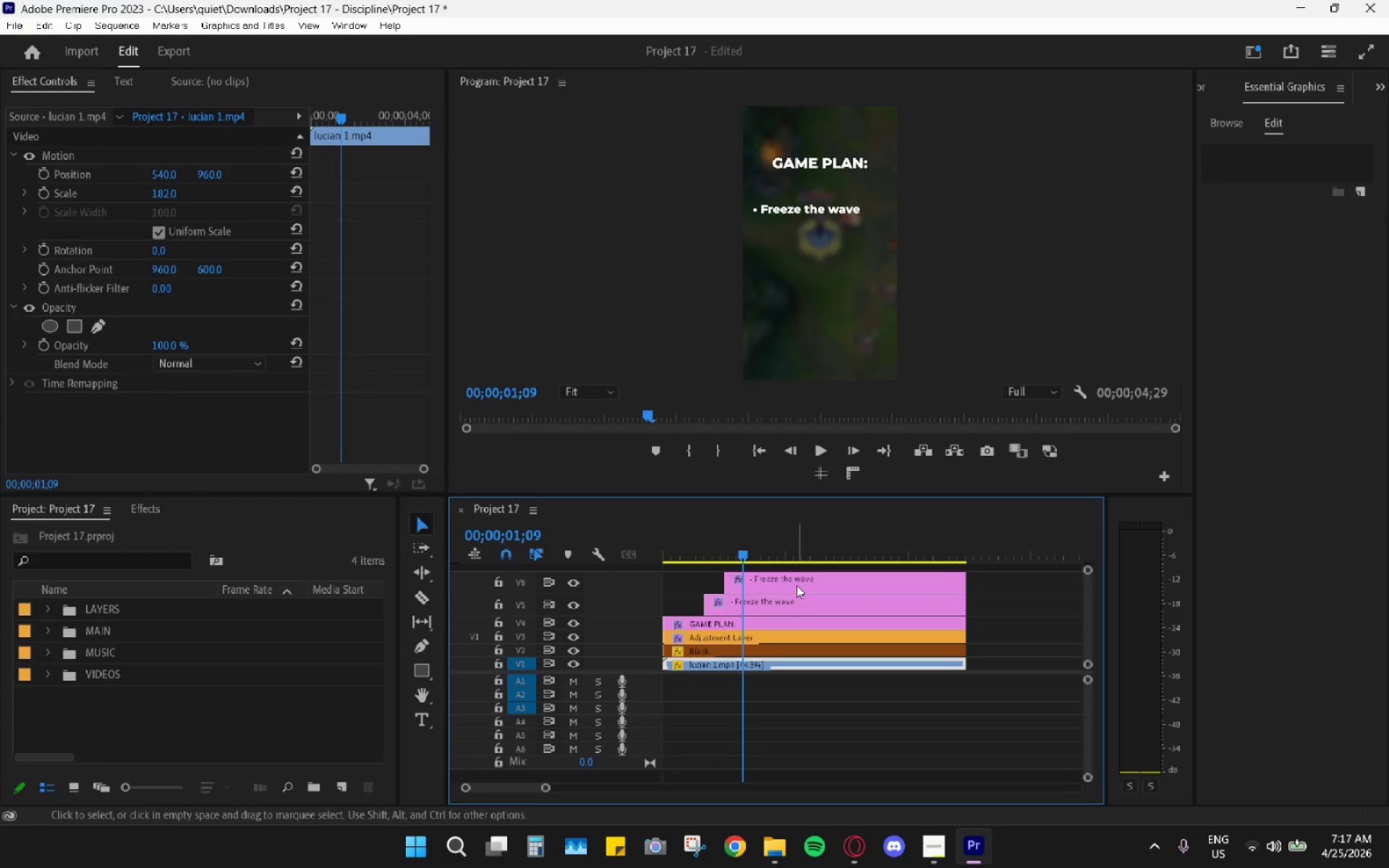 
left_click([797, 585])
 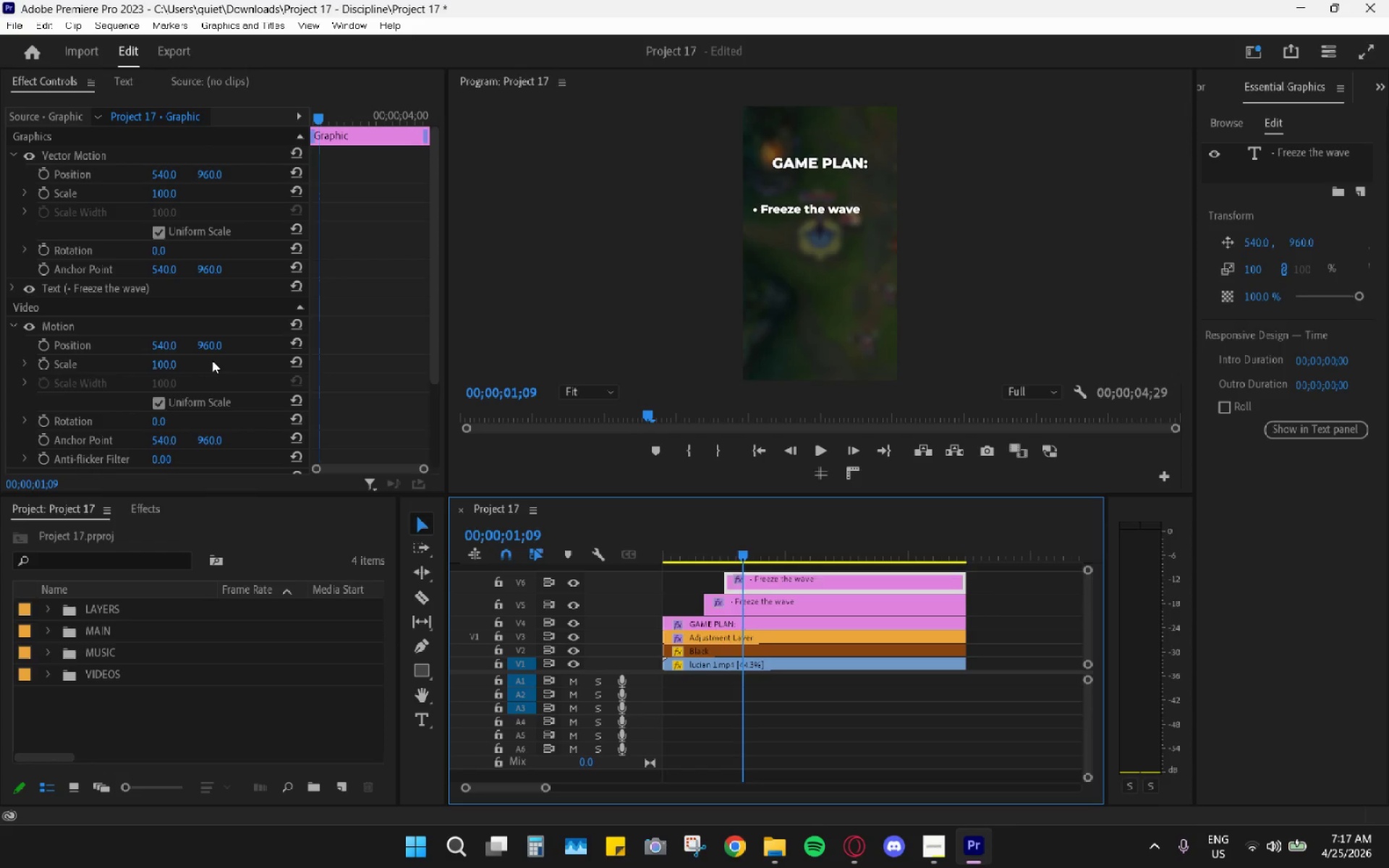 
left_click_drag(start_coordinate=[208, 346], to_coordinate=[438, 327])
 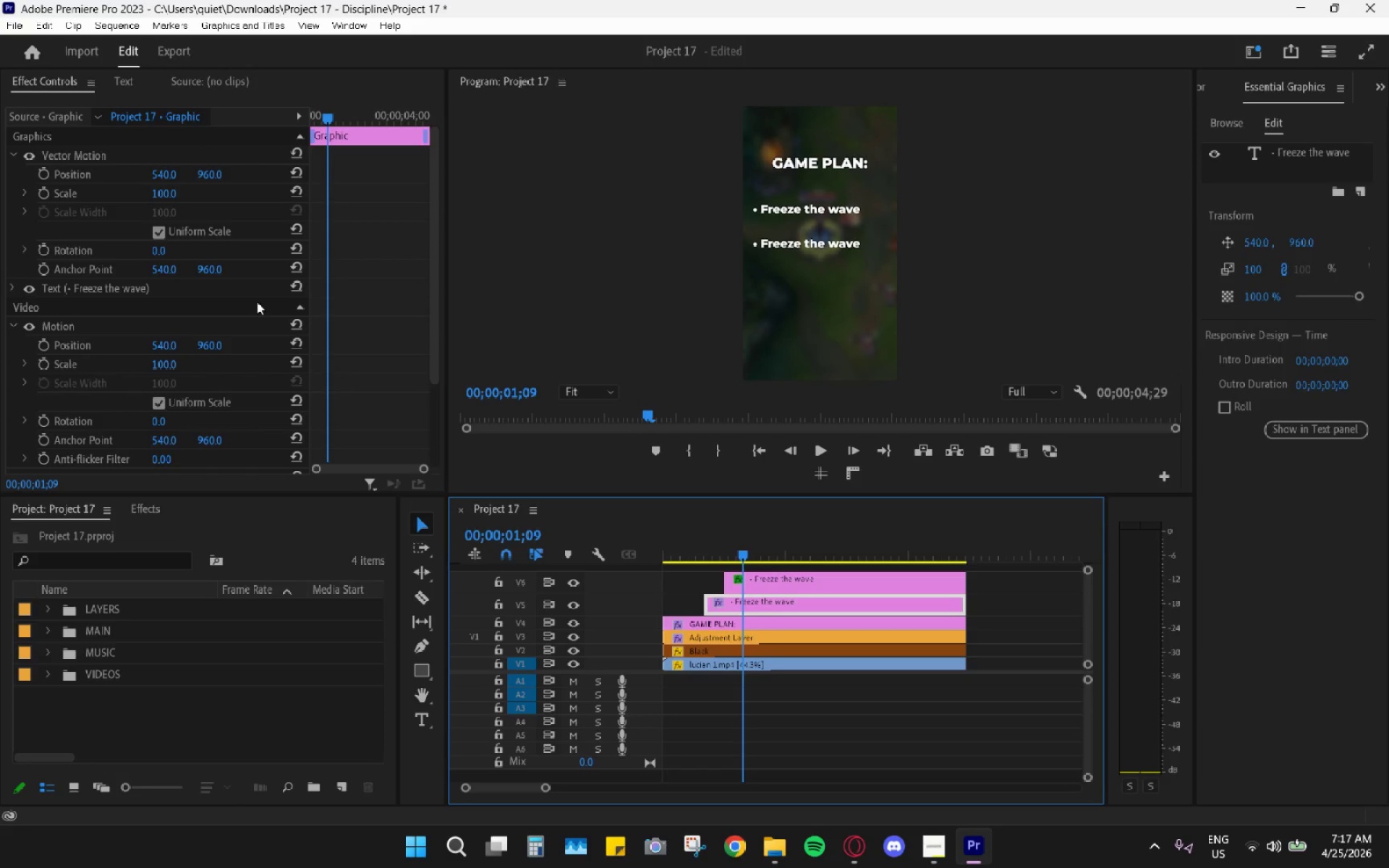 
key(Control+Z)
 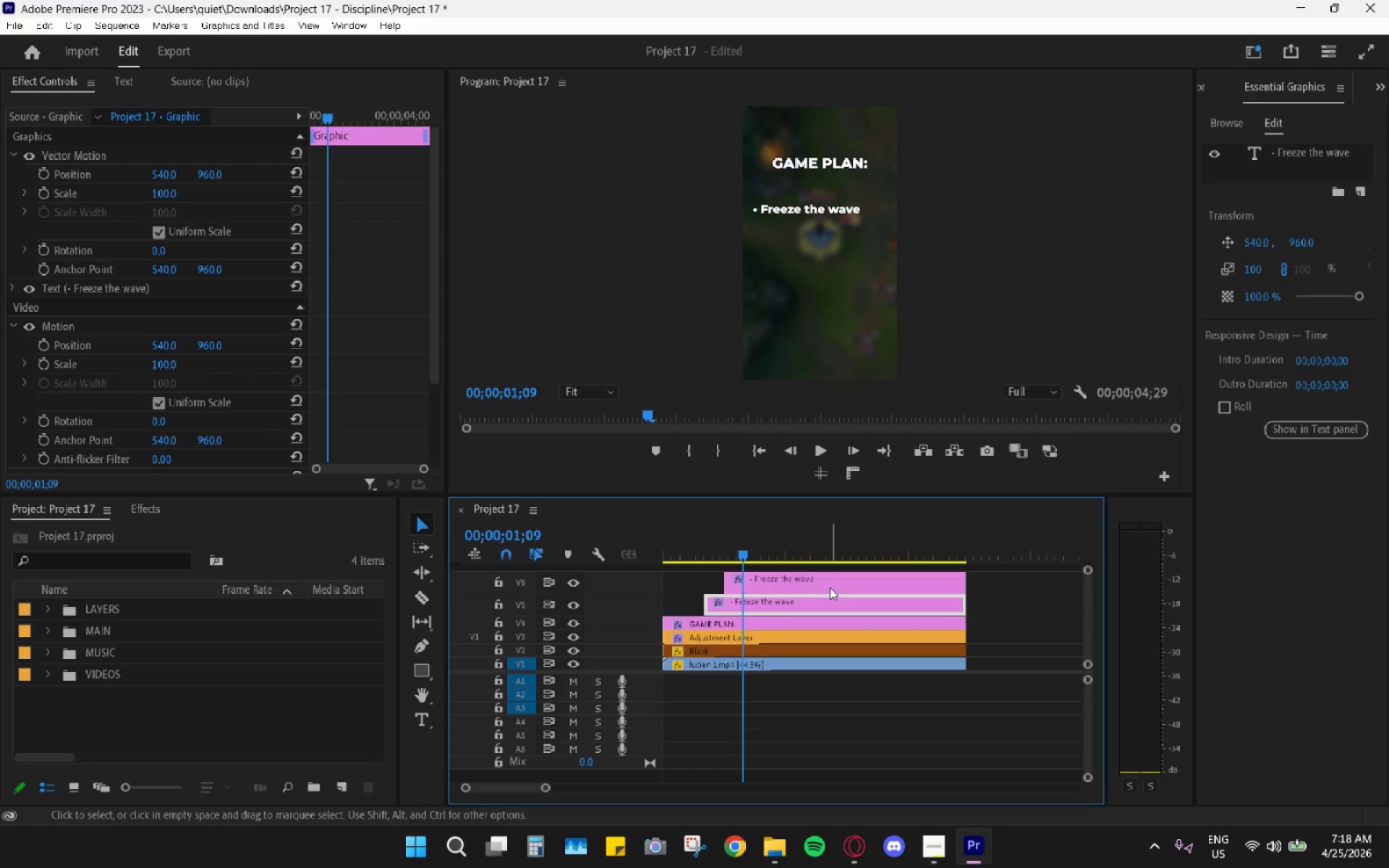 
left_click([842, 576])
 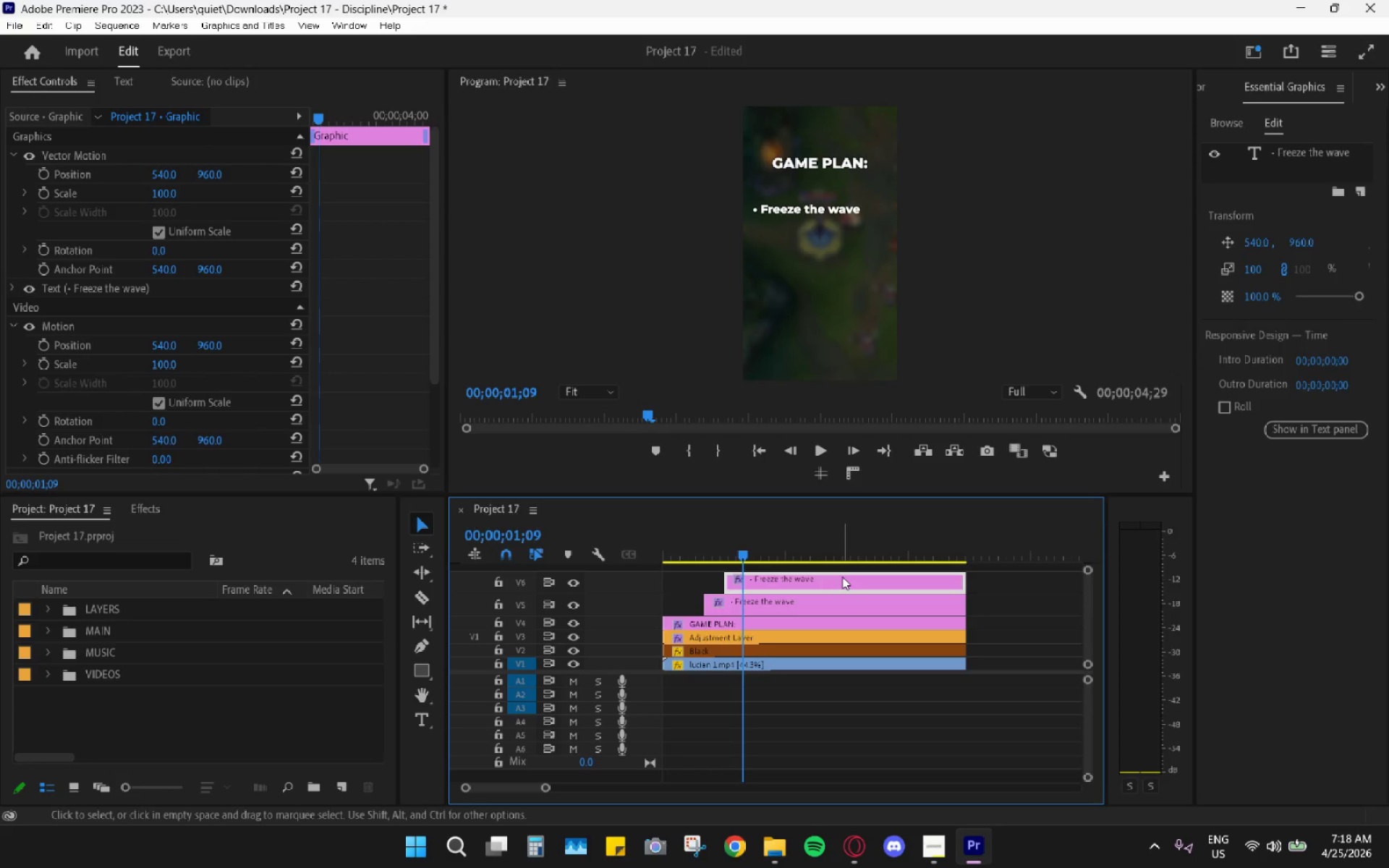 
key(H)
 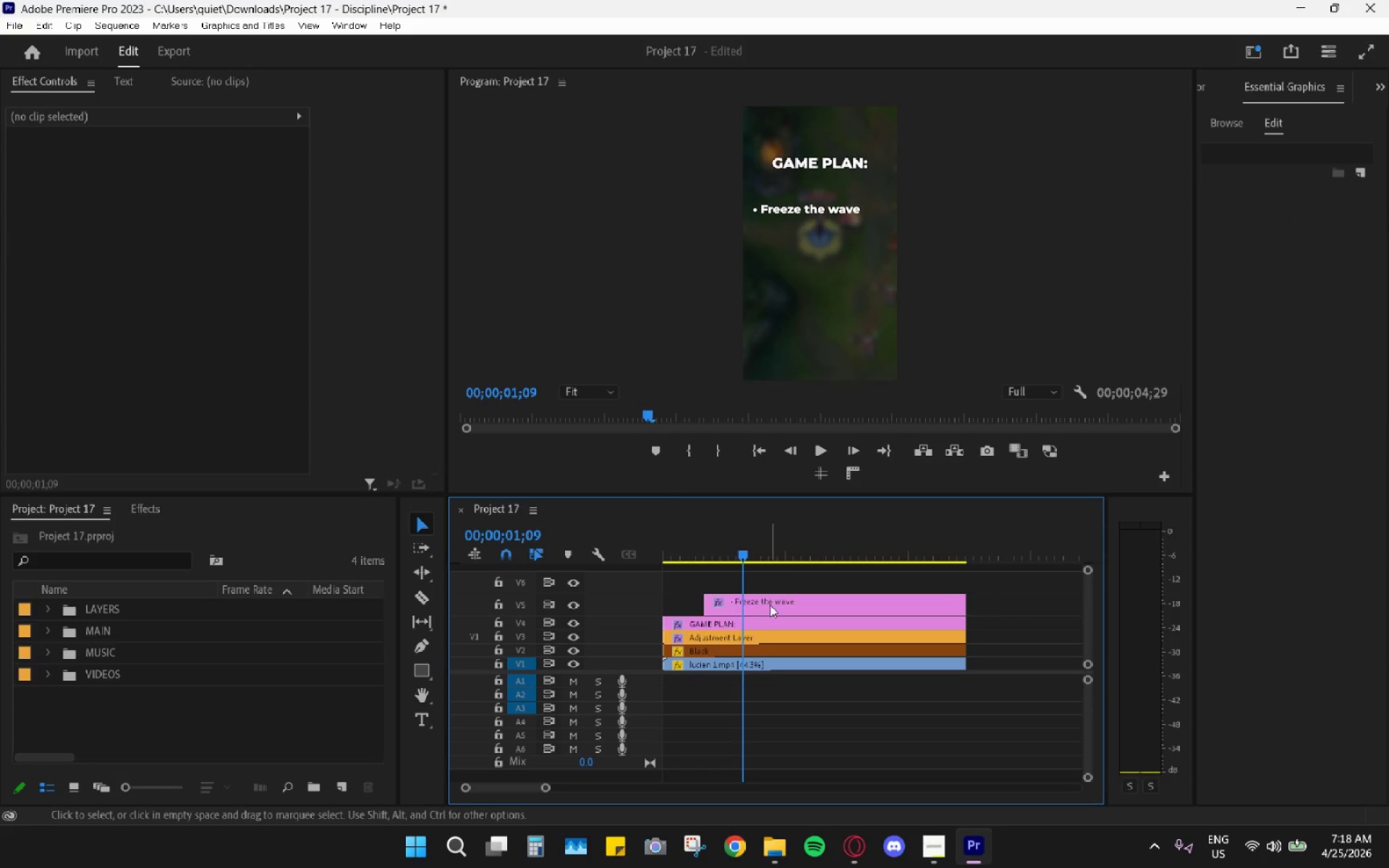 
left_click([770, 605])
 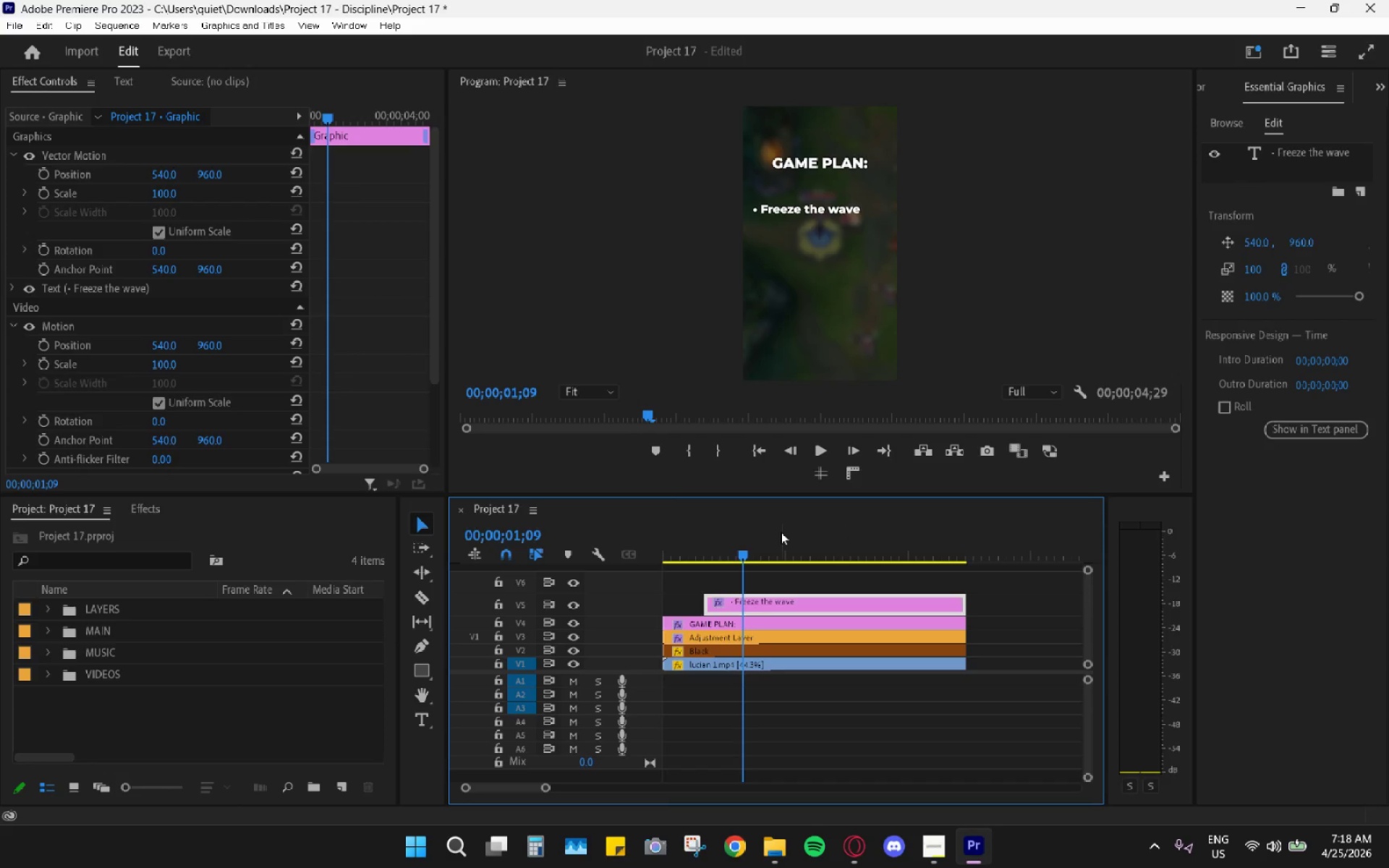 
left_click_drag(start_coordinate=[776, 529], to_coordinate=[704, 535])
 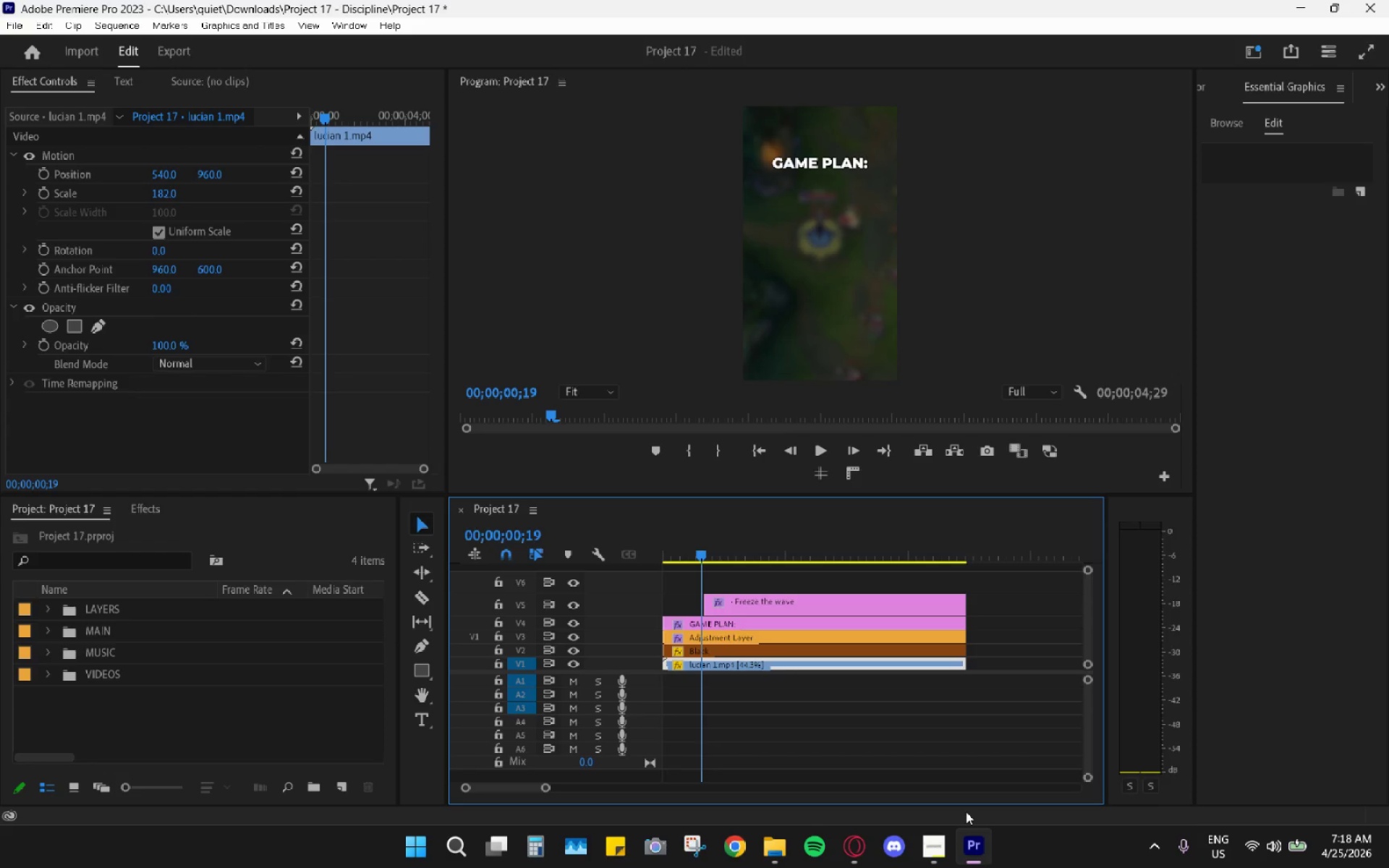 
key(Space)
 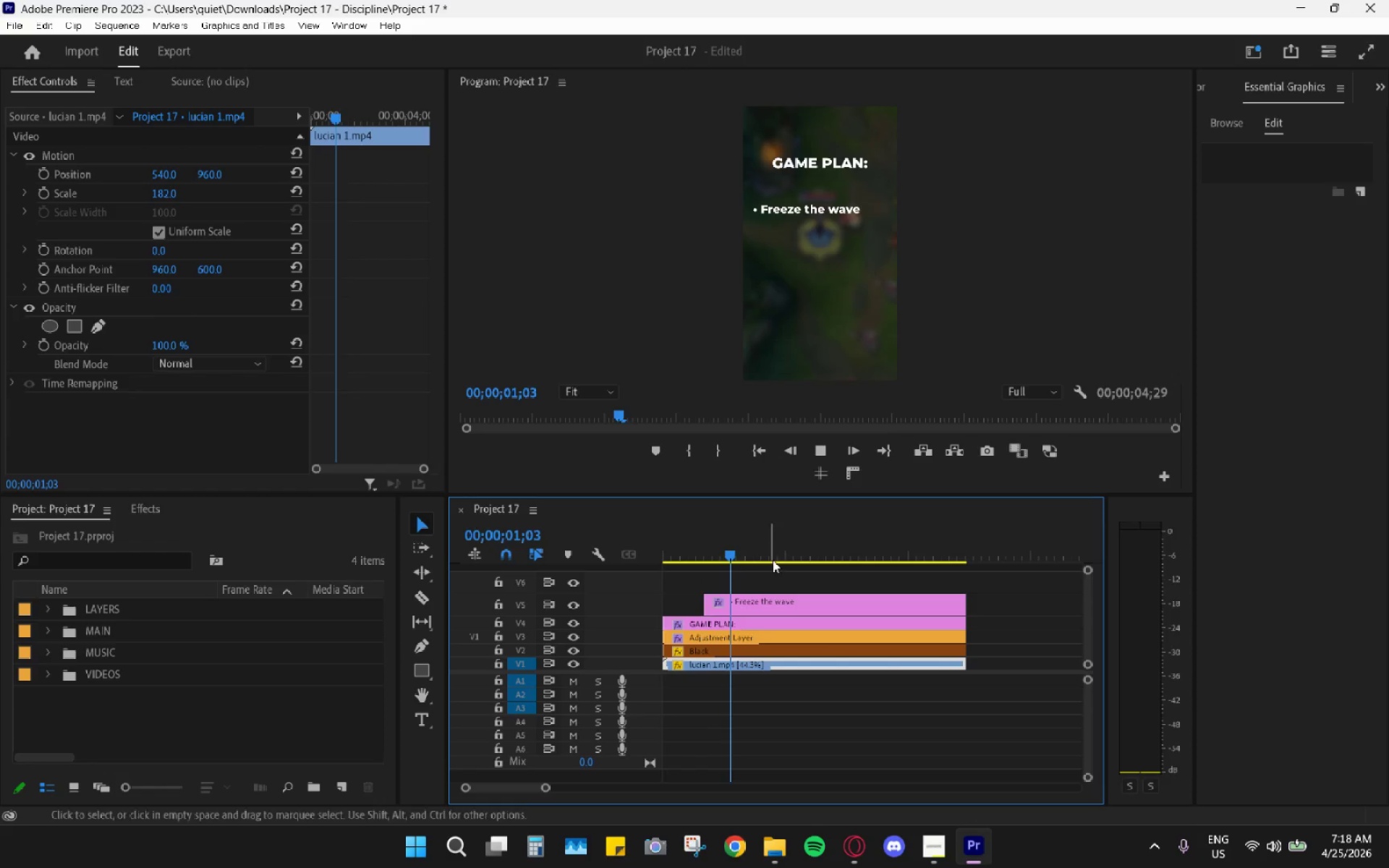 
key(Space)
 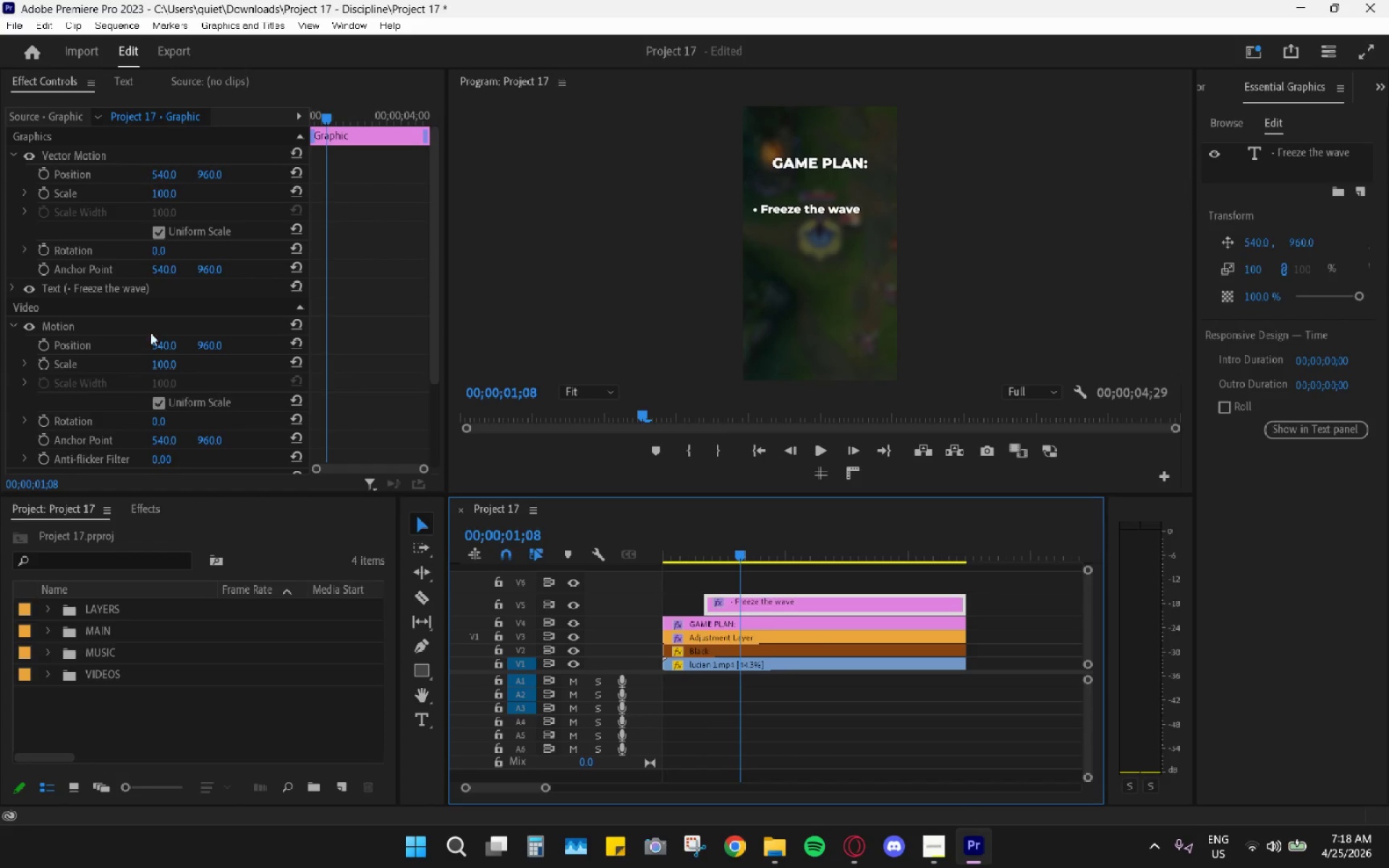 
left_click_drag(start_coordinate=[160, 347], to_coordinate=[273, 336])
 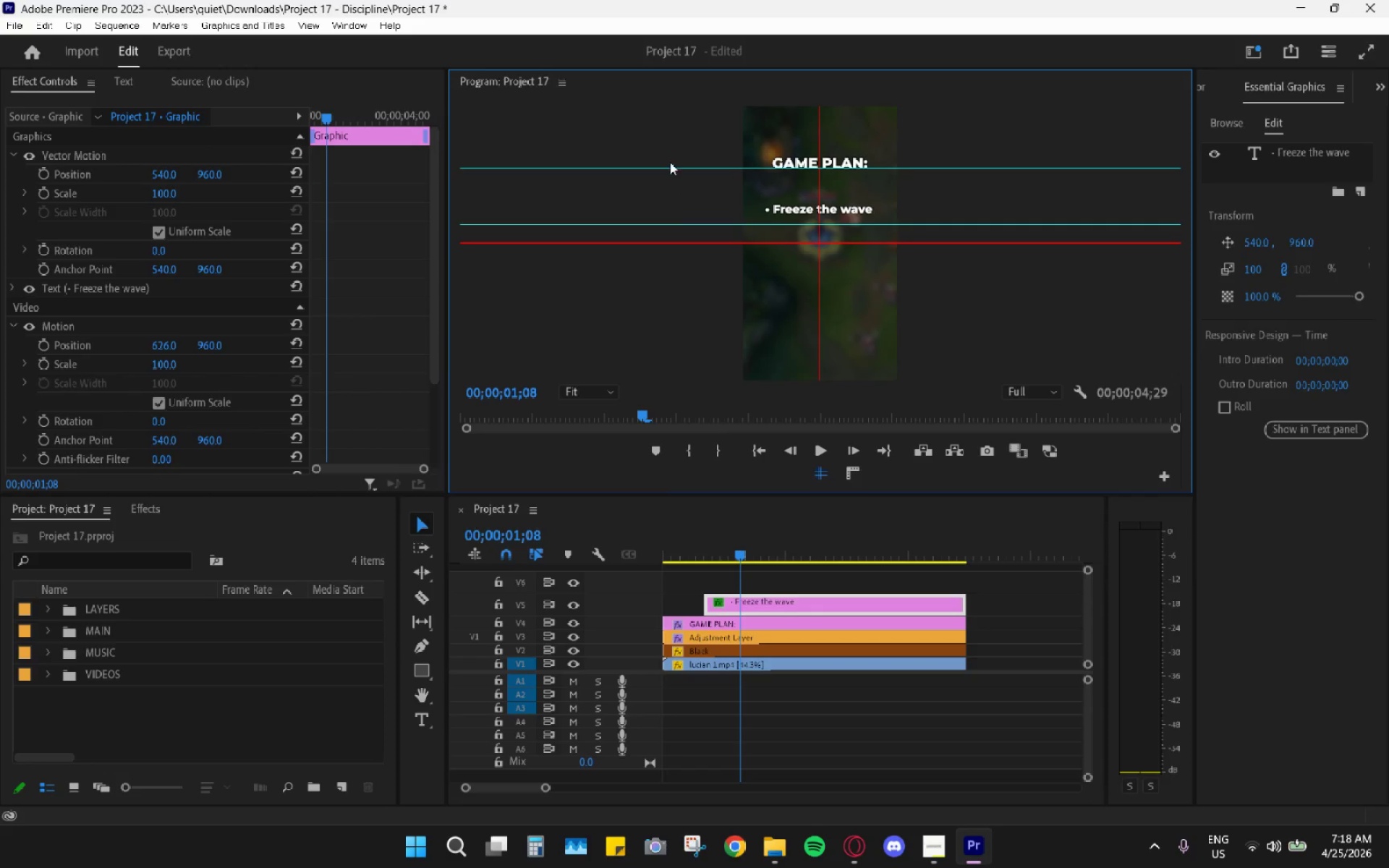 
left_click([844, 472])
 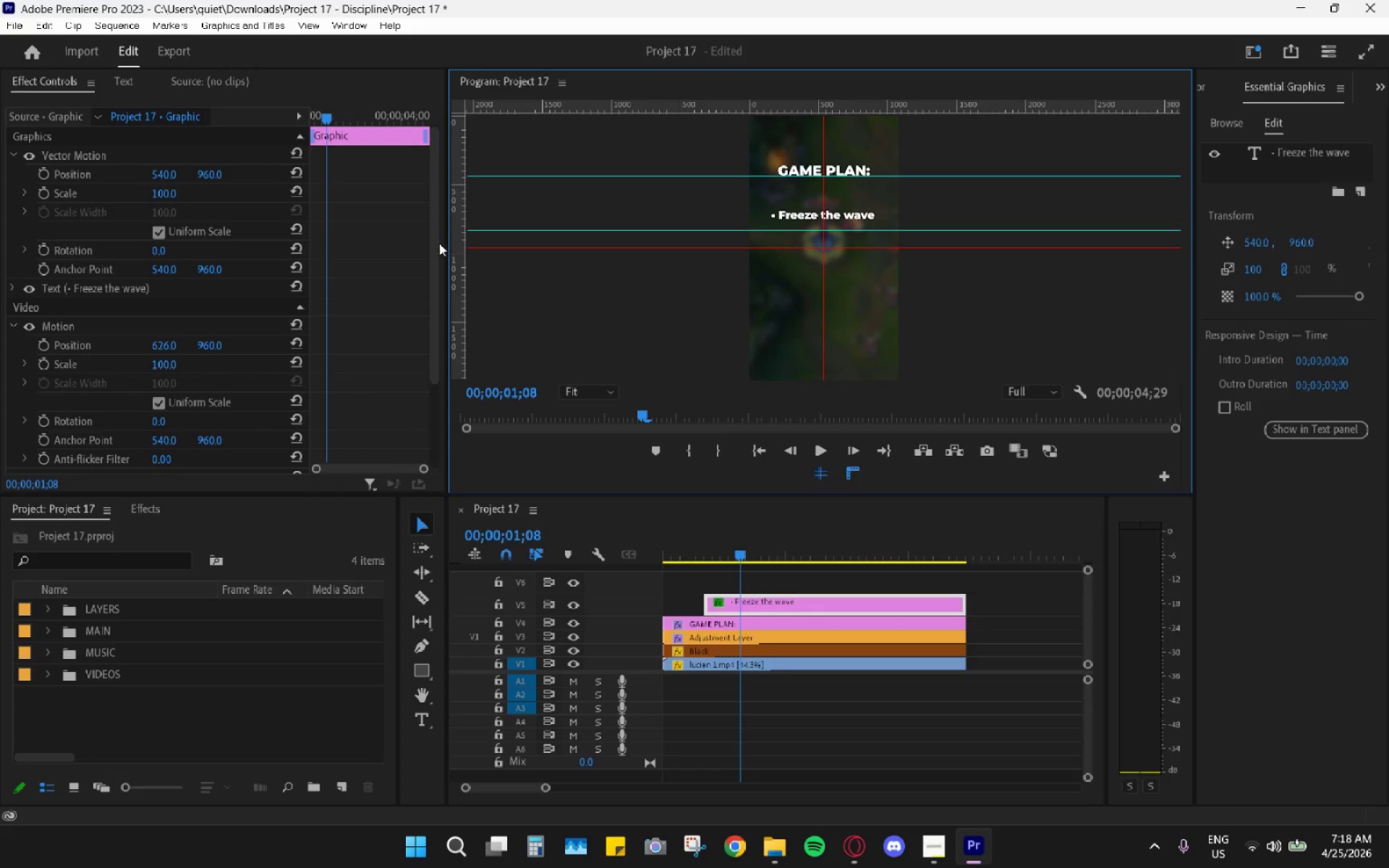 
left_click_drag(start_coordinate=[456, 245], to_coordinate=[771, 276])
 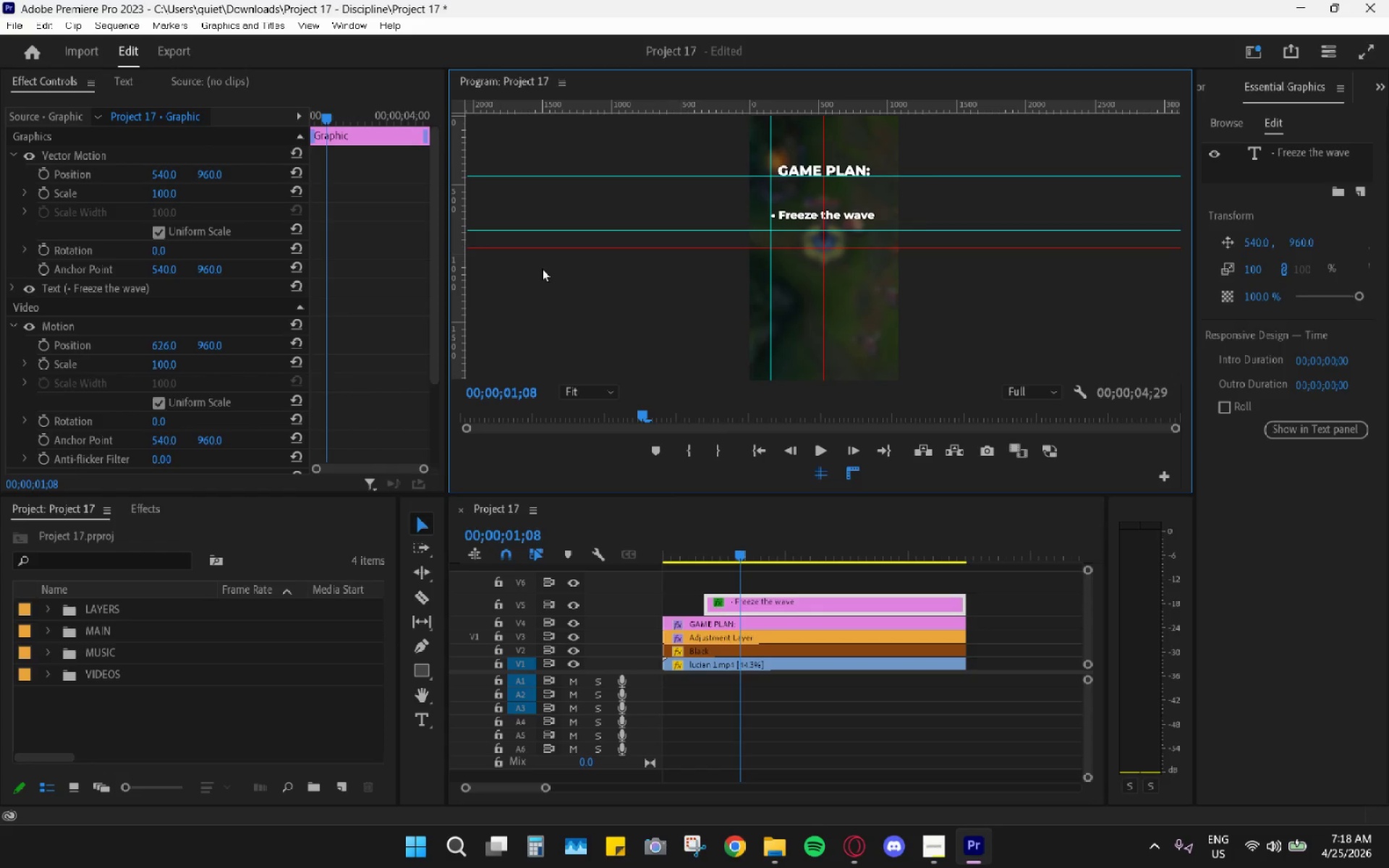 
wait(5.84)
 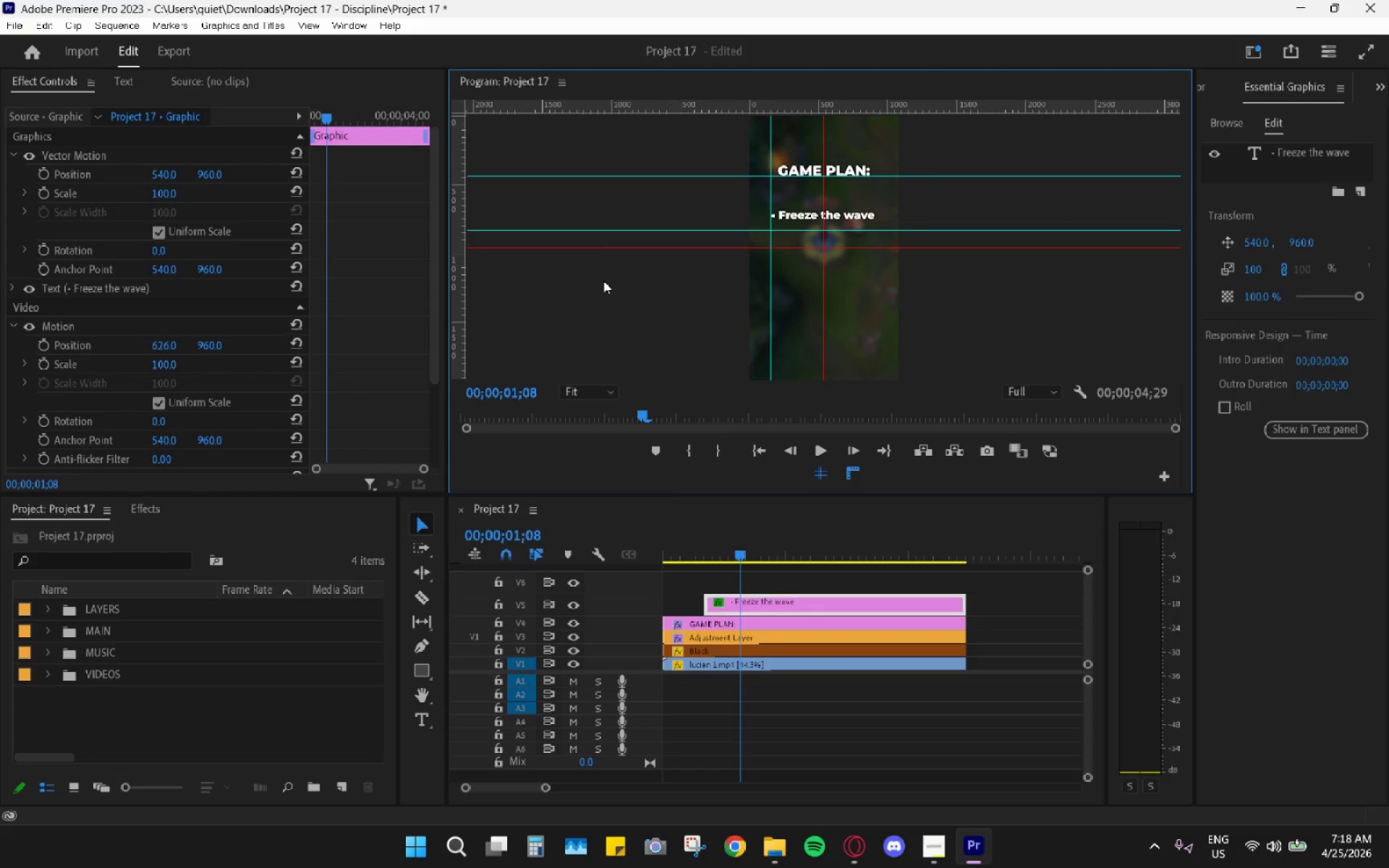 
left_click([467, 242])
 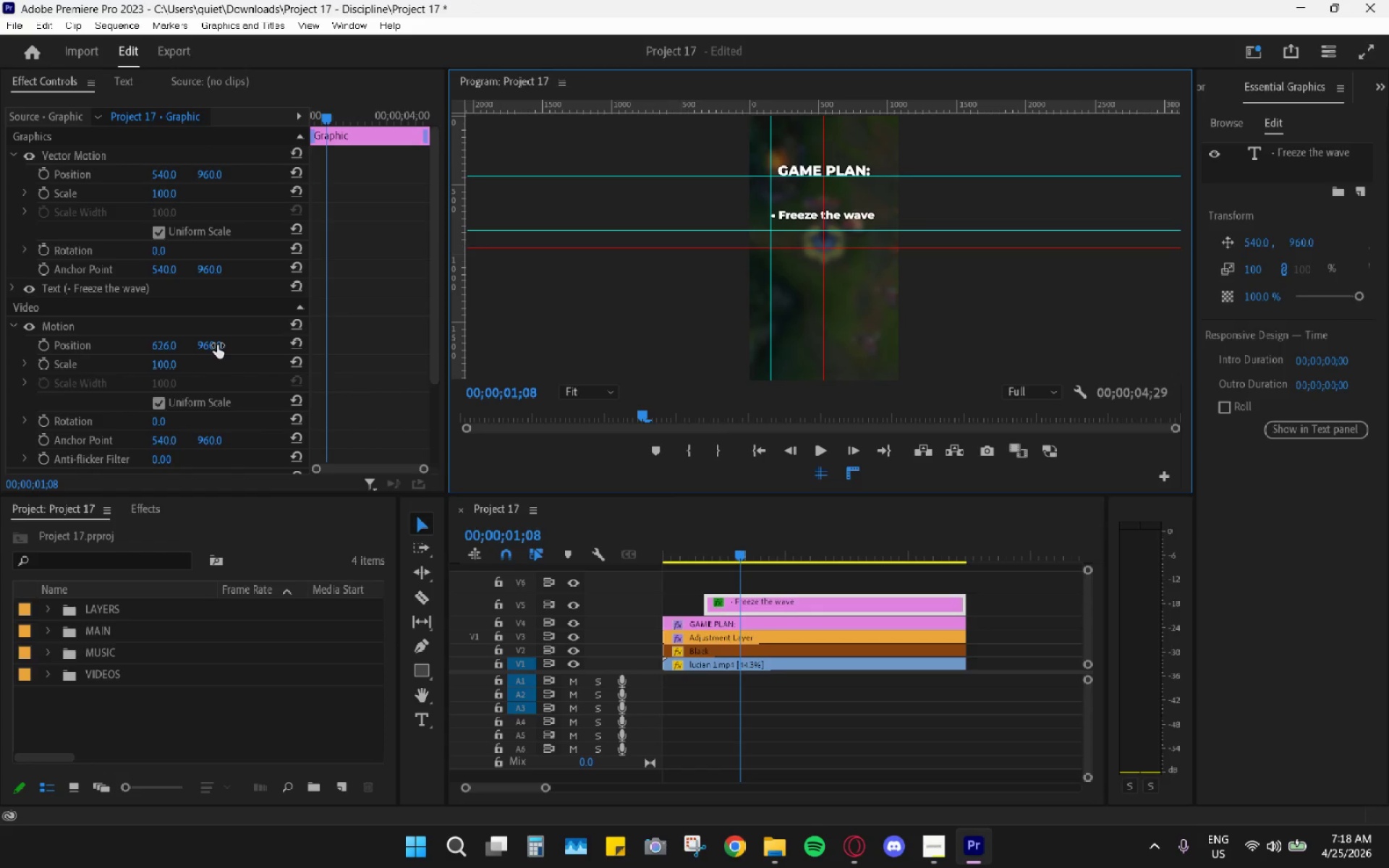 
wait(9.22)
 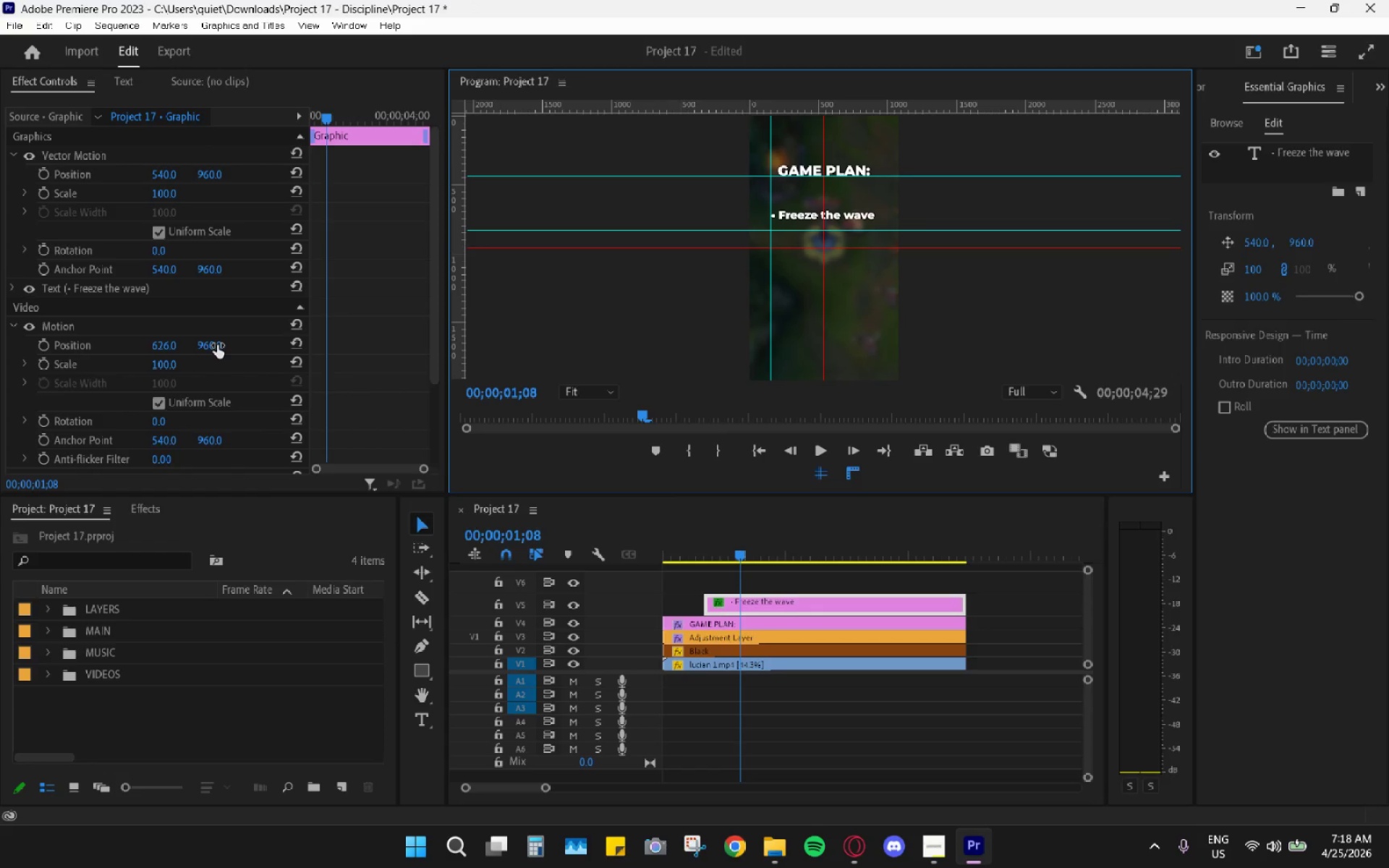 
left_click_drag(start_coordinate=[457, 246], to_coordinate=[878, 286])
 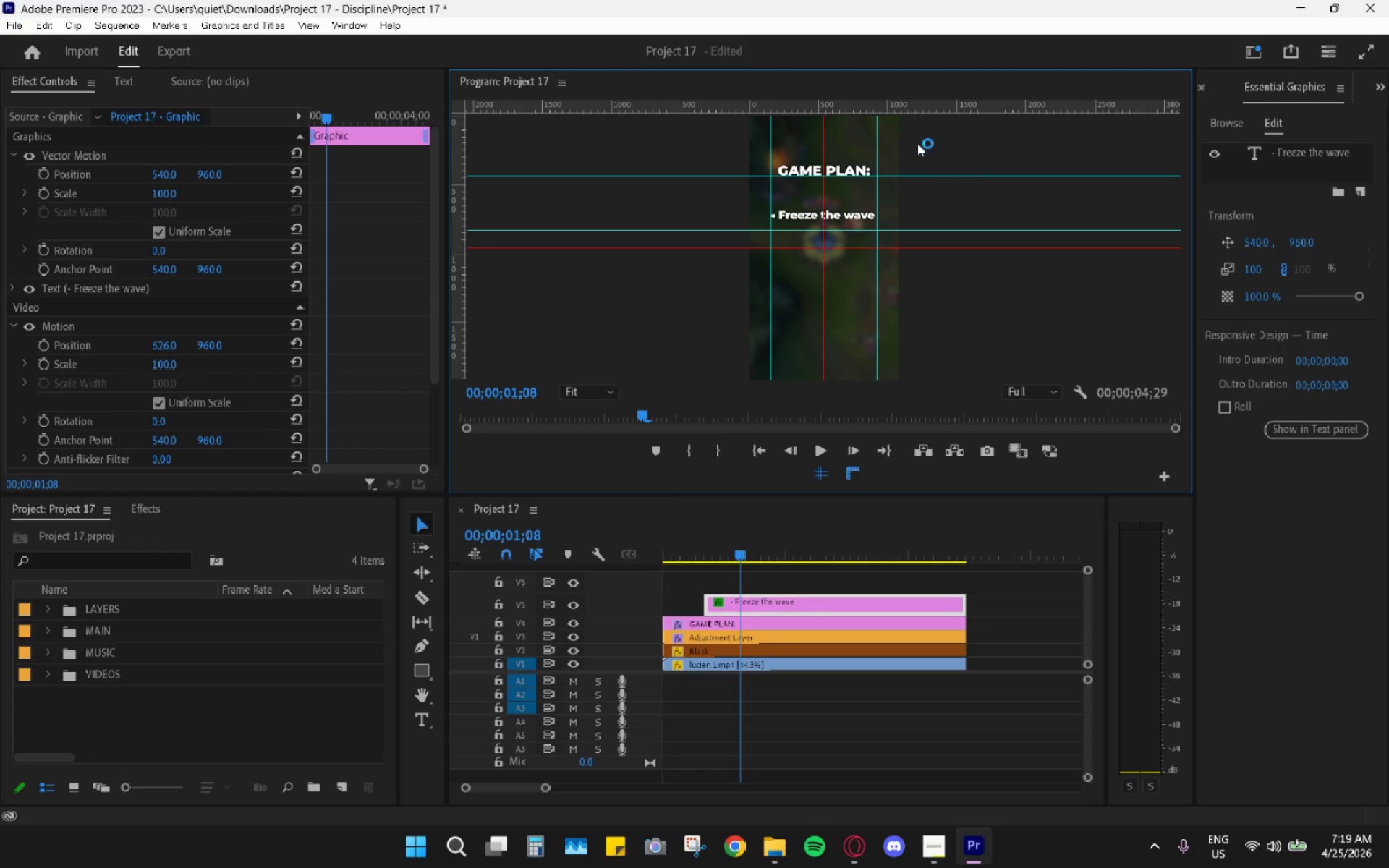 
wait(22.05)
 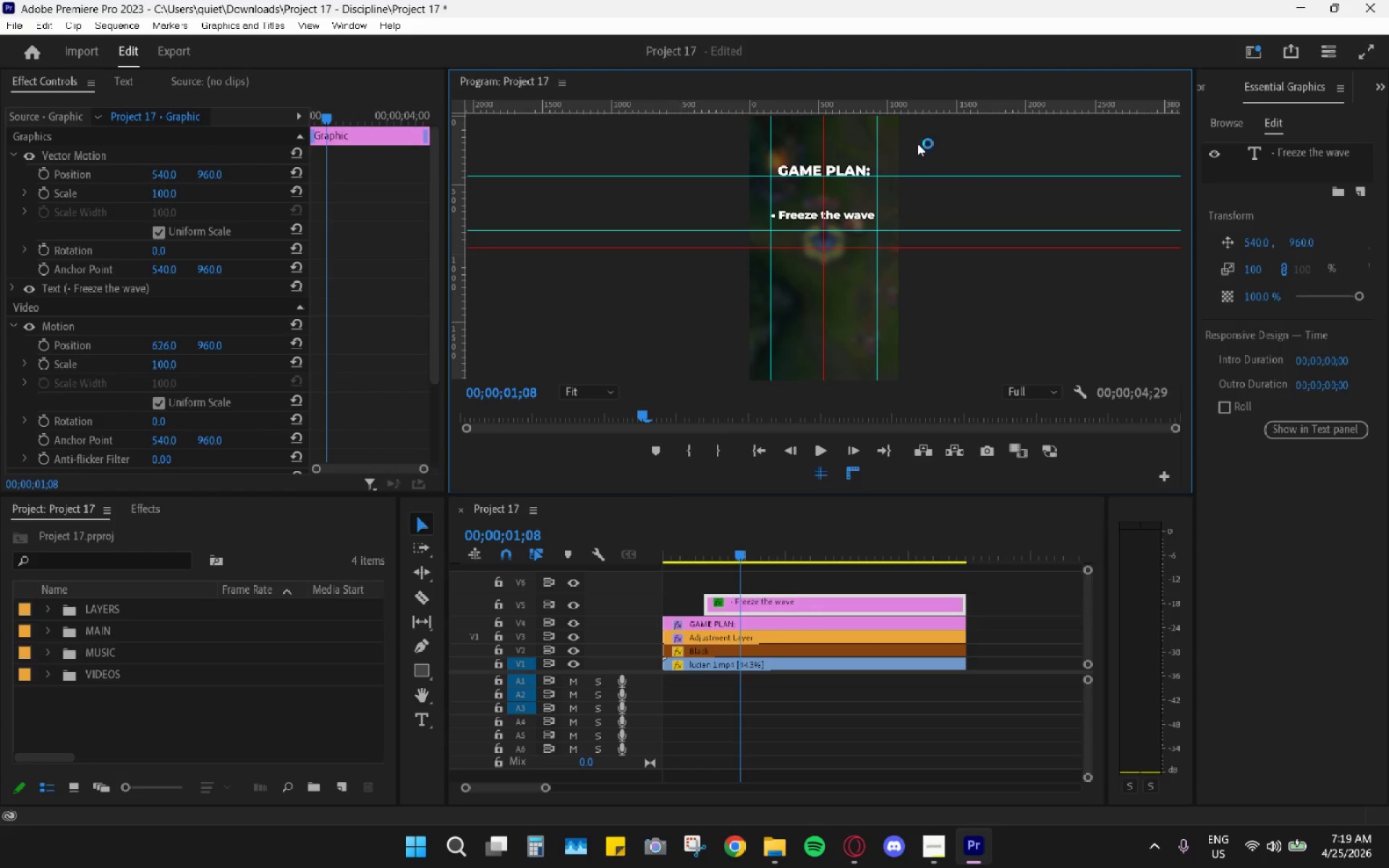 
left_click_drag(start_coordinate=[1175, 252], to_coordinate=[1174, 216])
 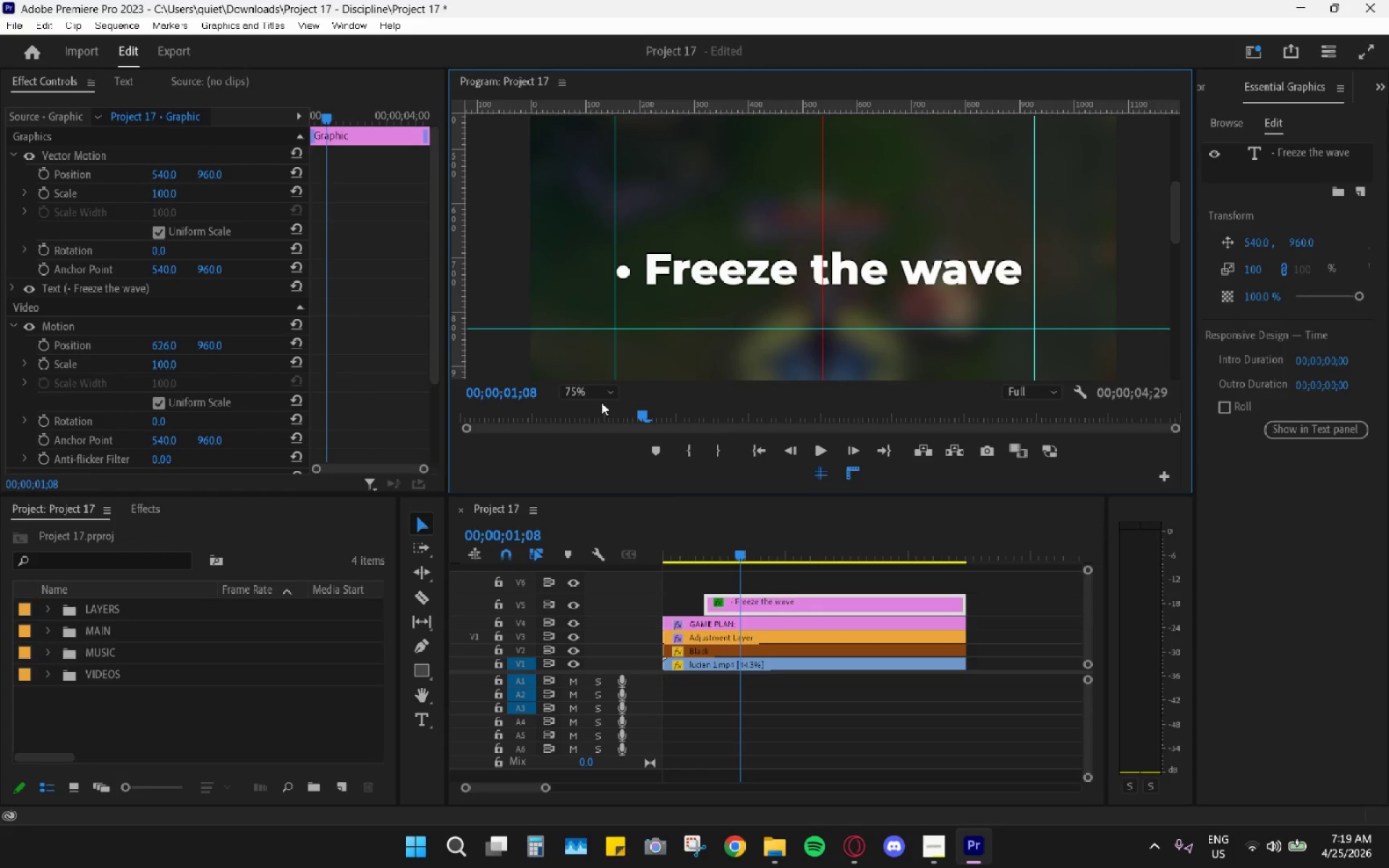 
left_click([597, 395])
 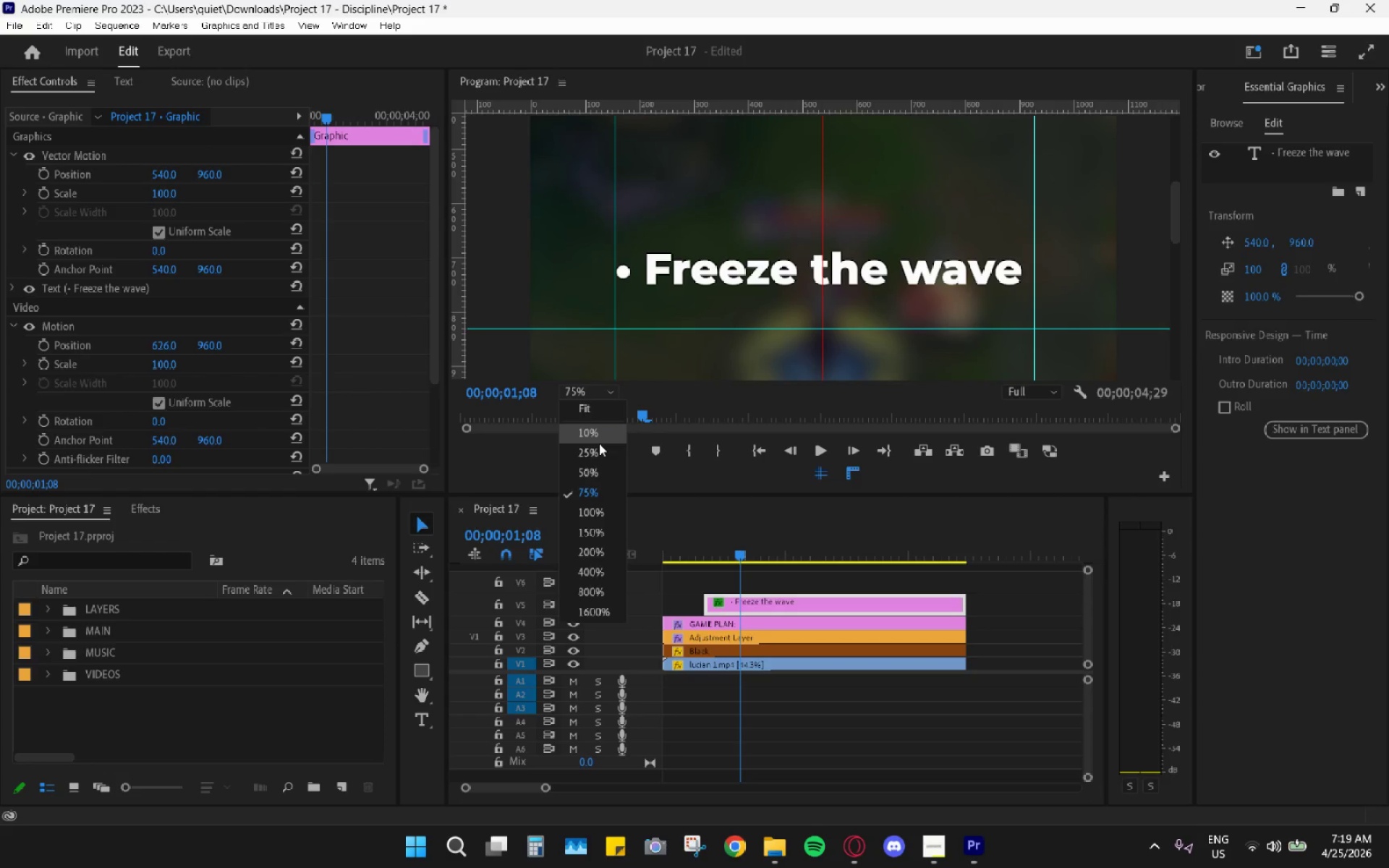 
left_click([603, 416])
 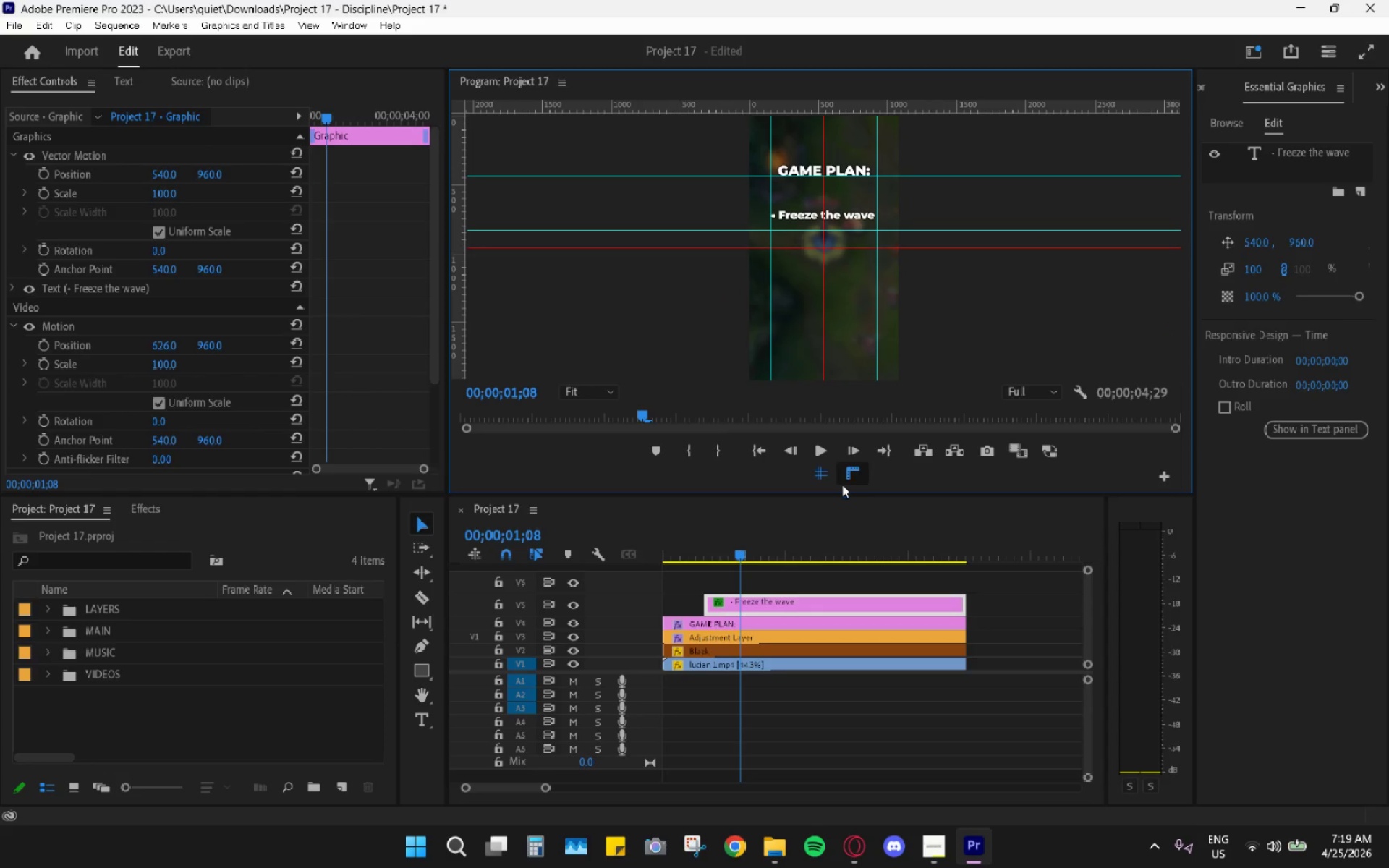 
left_click([825, 477])
 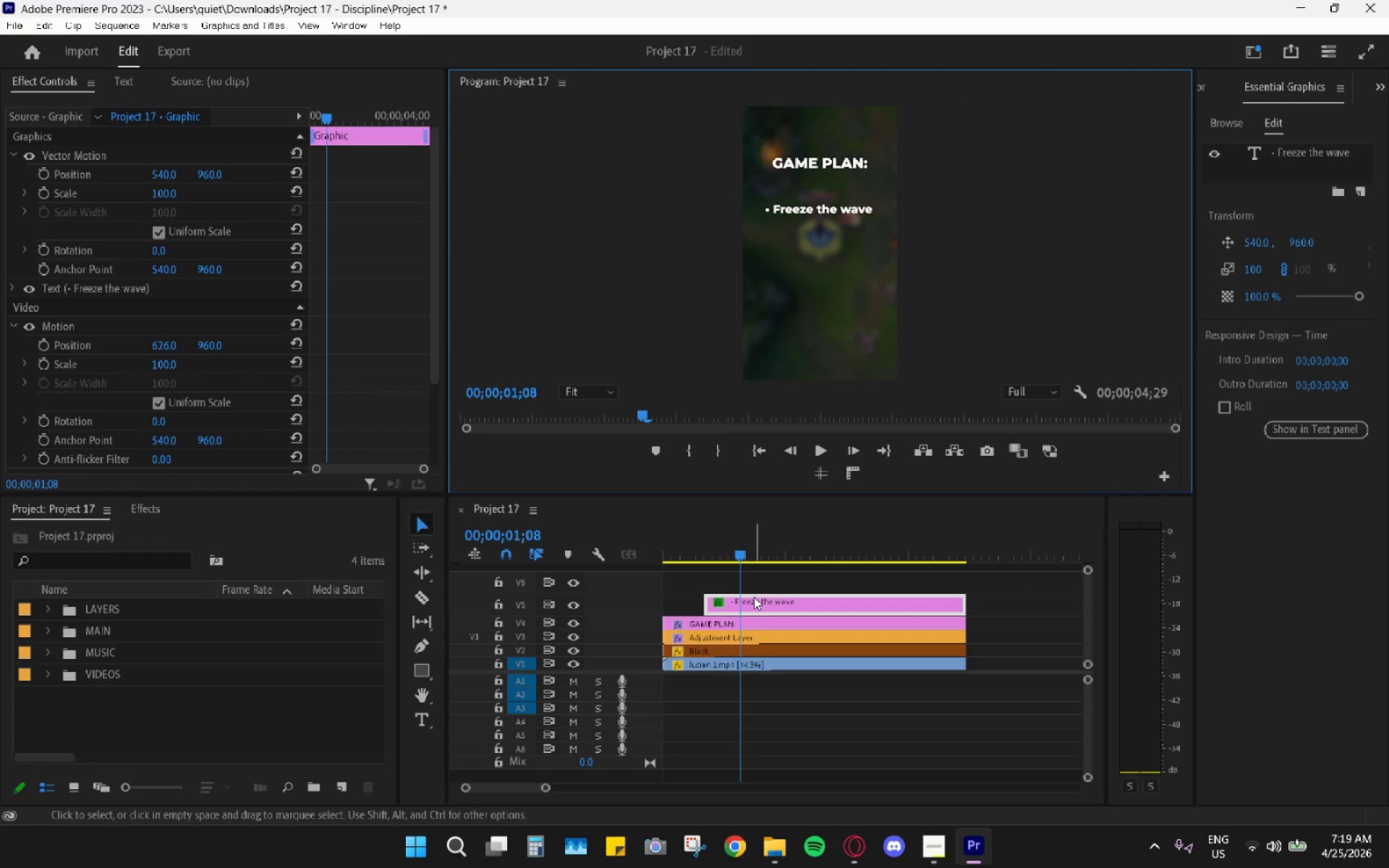 
hold_key(key=AltLeft, duration=0.88)
left_click_drag(start_coordinate=[762, 599], to_coordinate=[763, 582])
 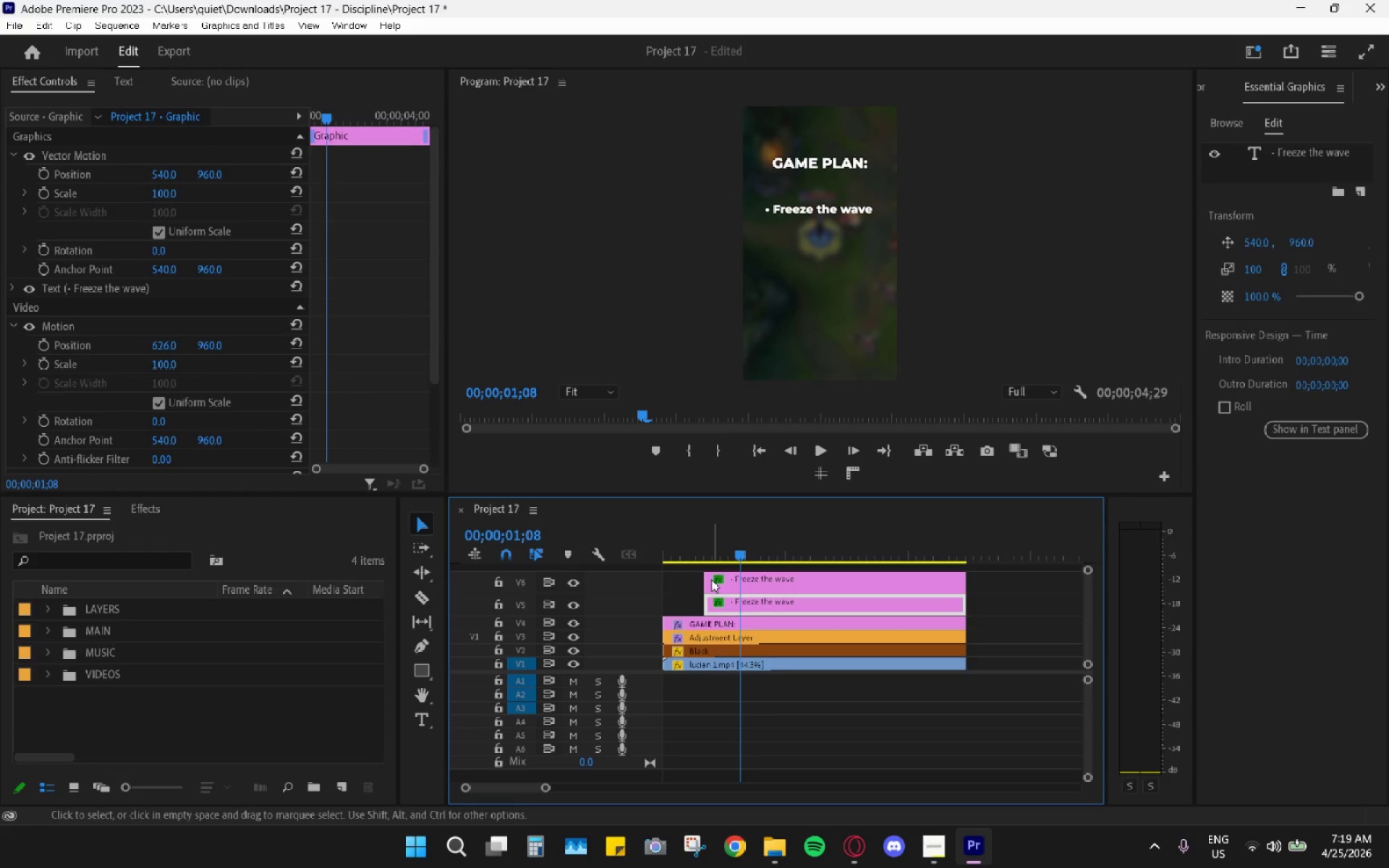 
left_click_drag(start_coordinate=[710, 579], to_coordinate=[734, 576])
 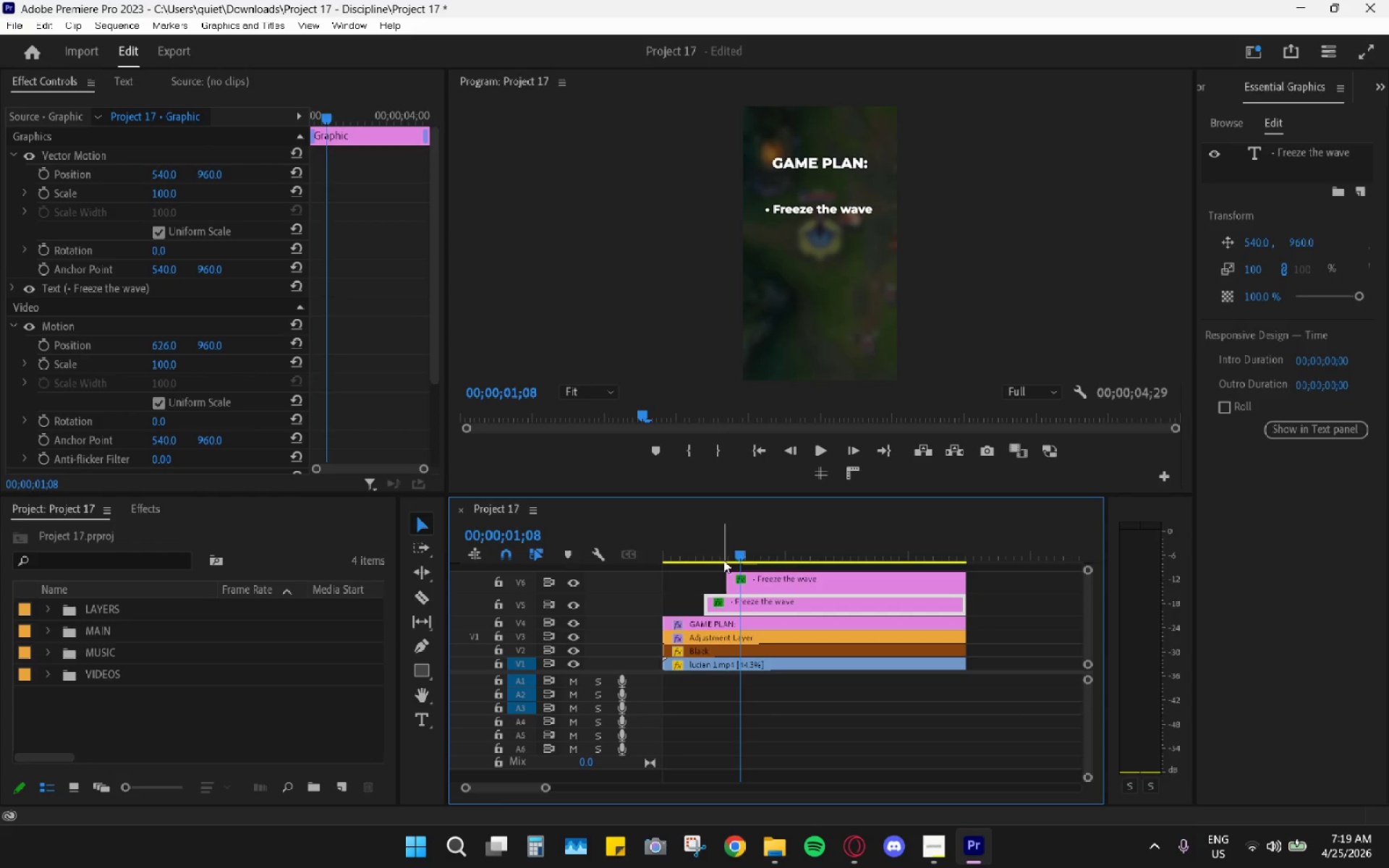 
left_click_drag(start_coordinate=[723, 559], to_coordinate=[705, 553])
 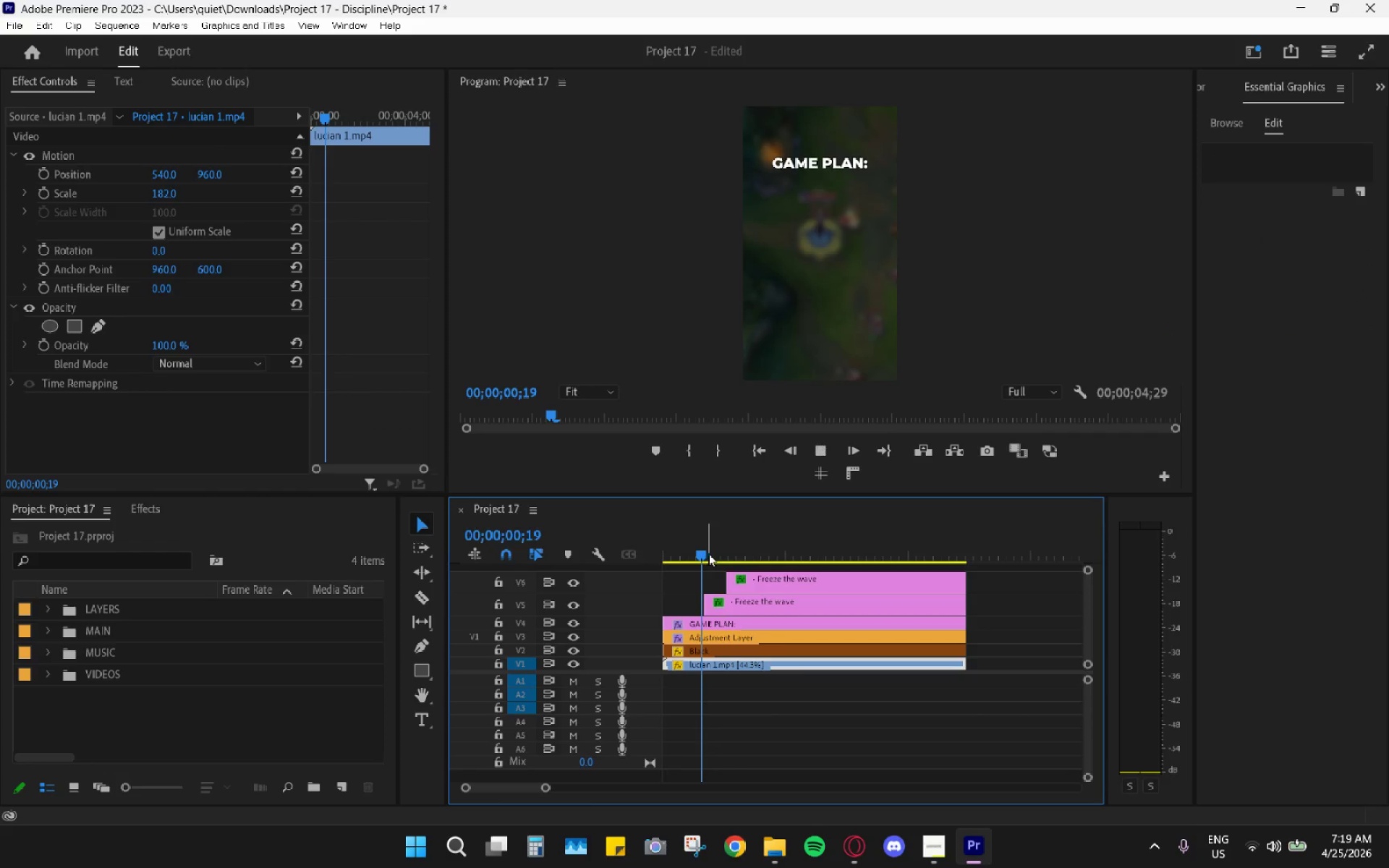 
key(Space)
 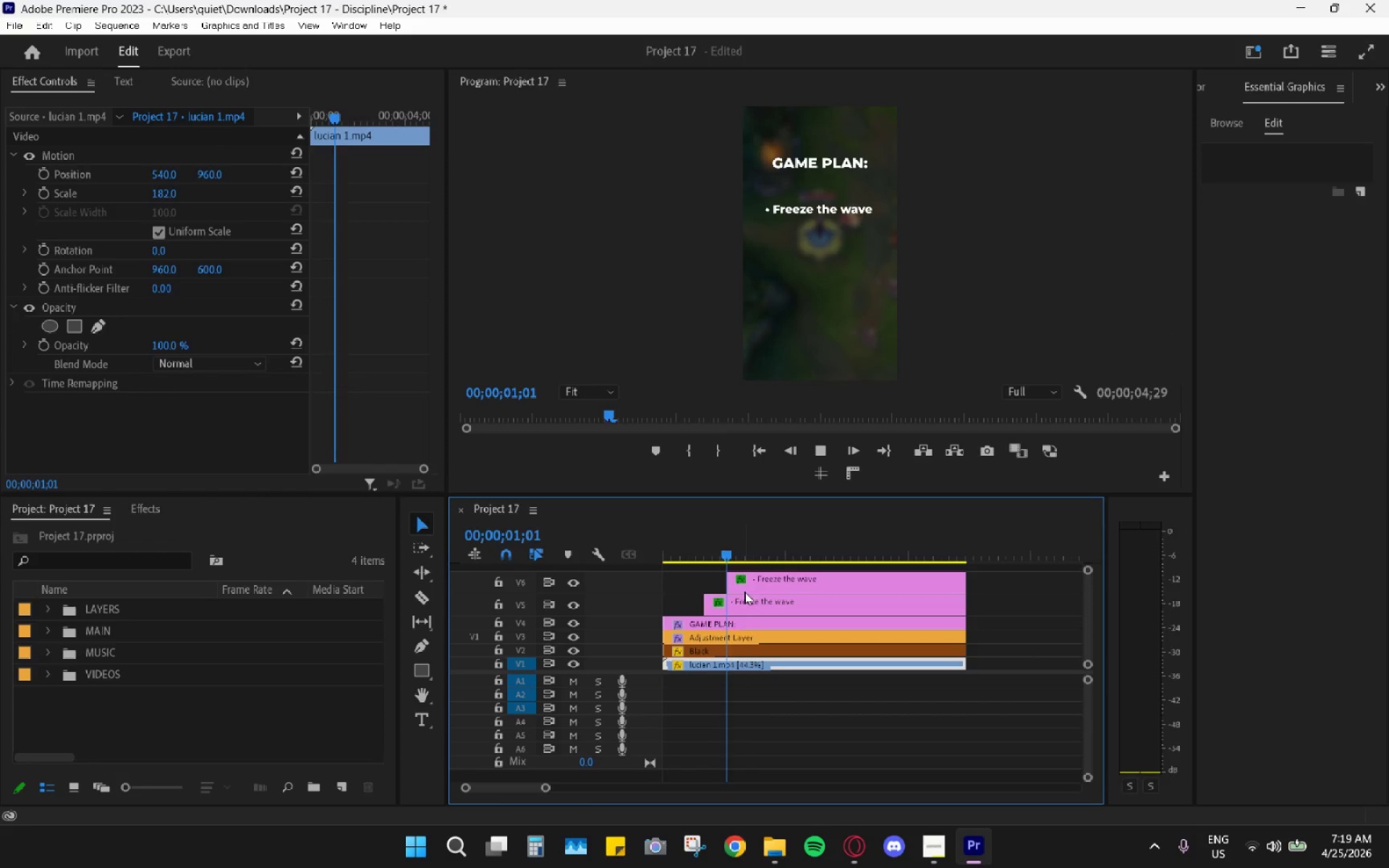 
key(Space)
 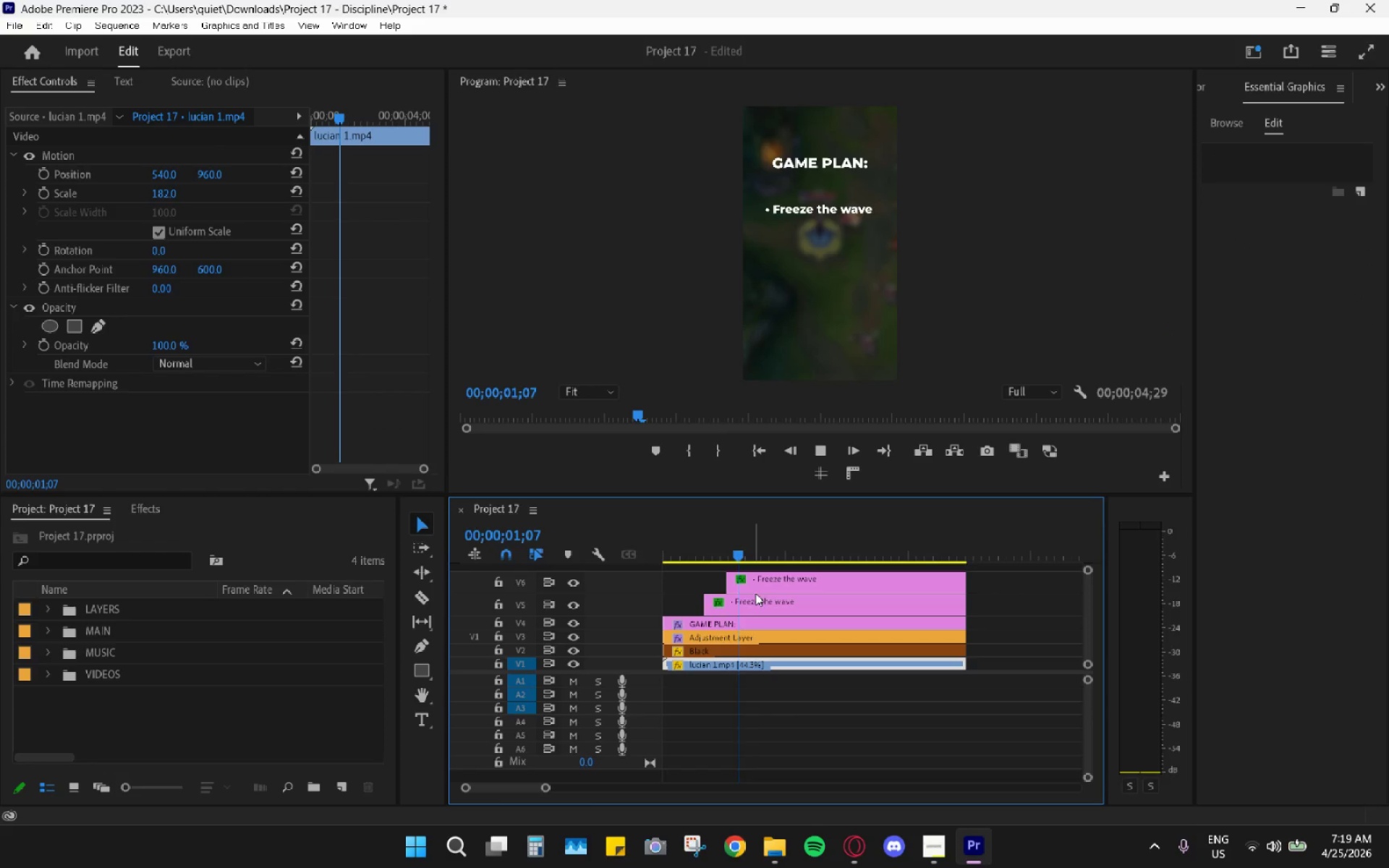 
left_click([778, 574])
 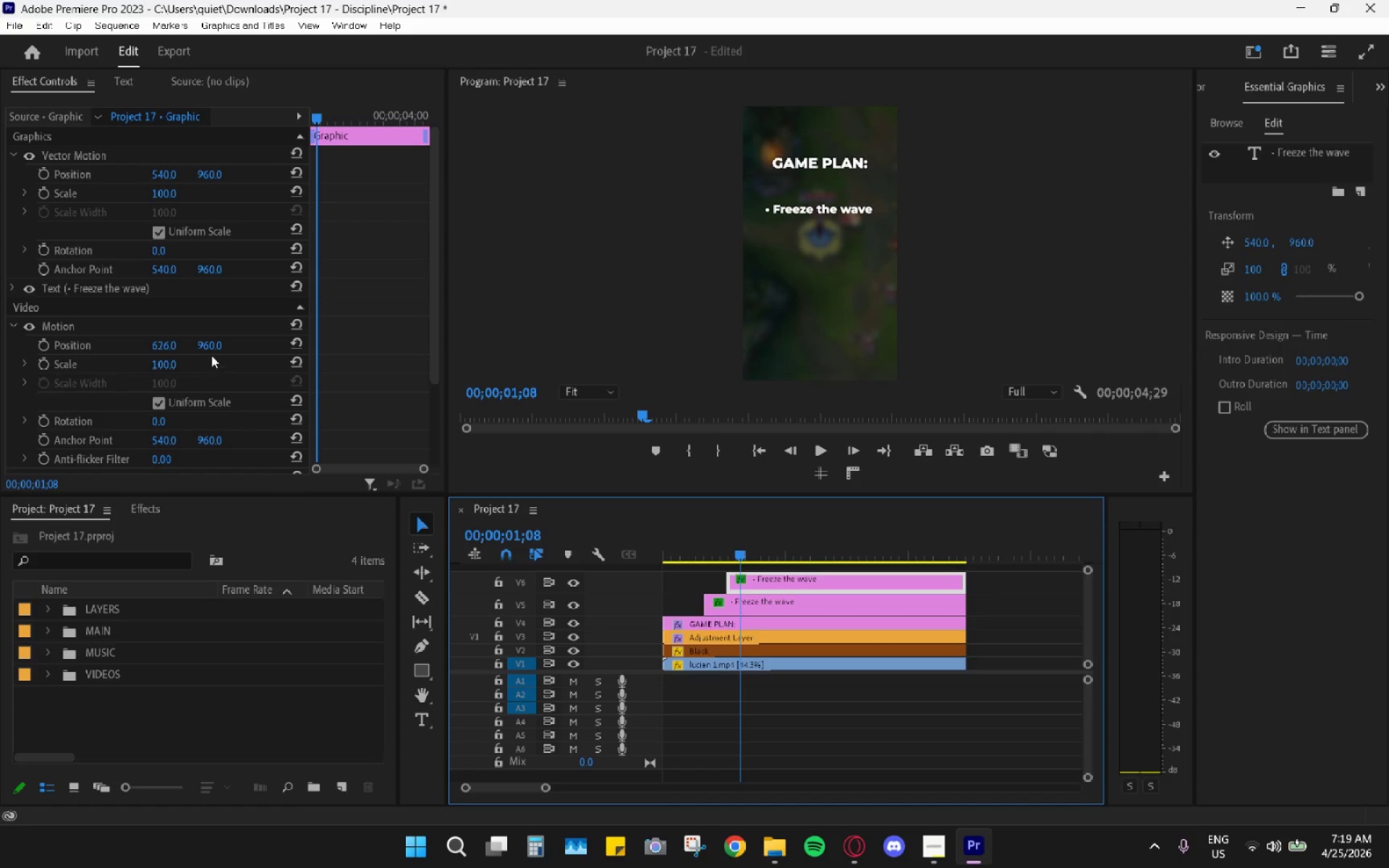 
left_click_drag(start_coordinate=[211, 344], to_coordinate=[438, 353])
 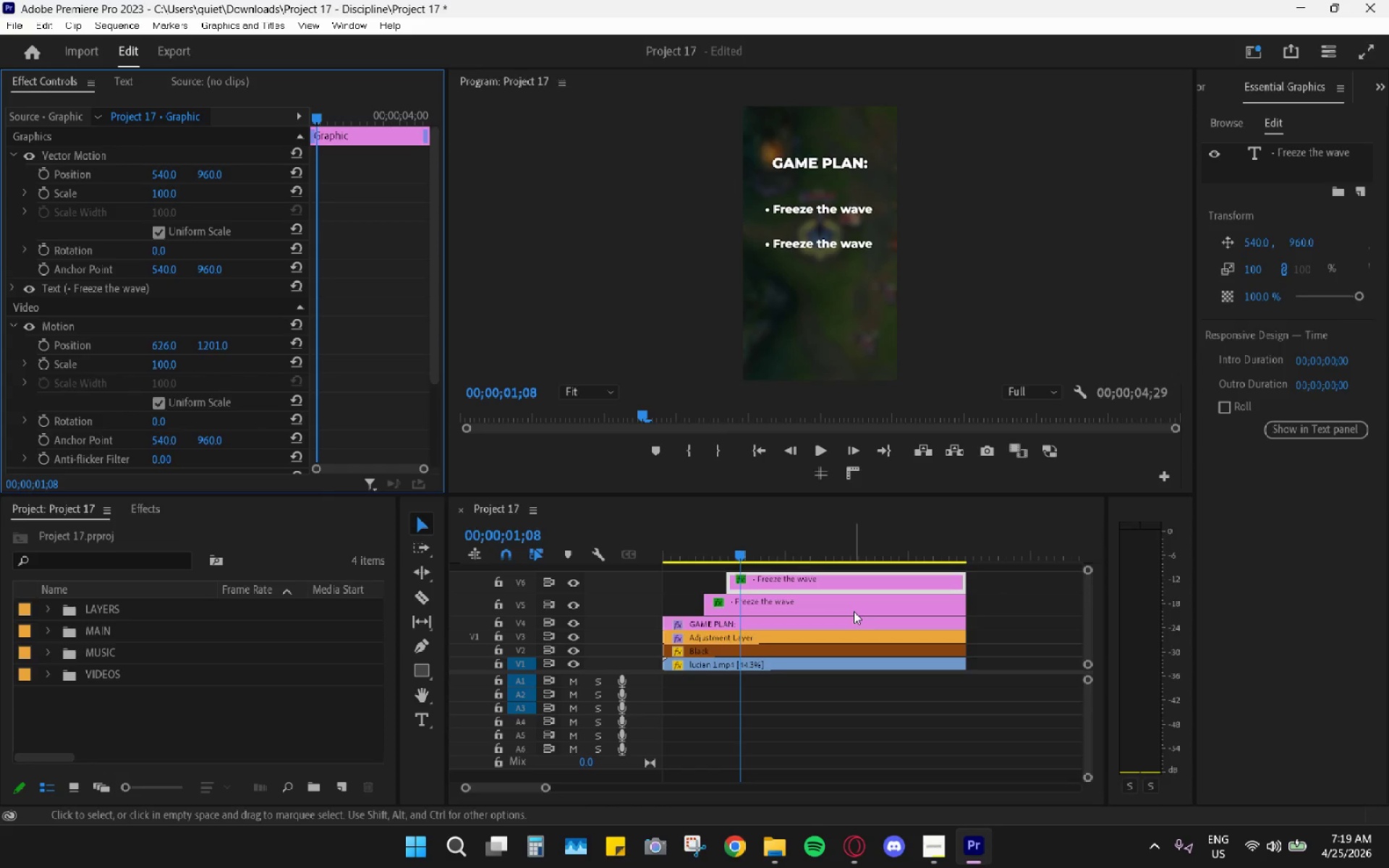 
left_click([844, 607])
 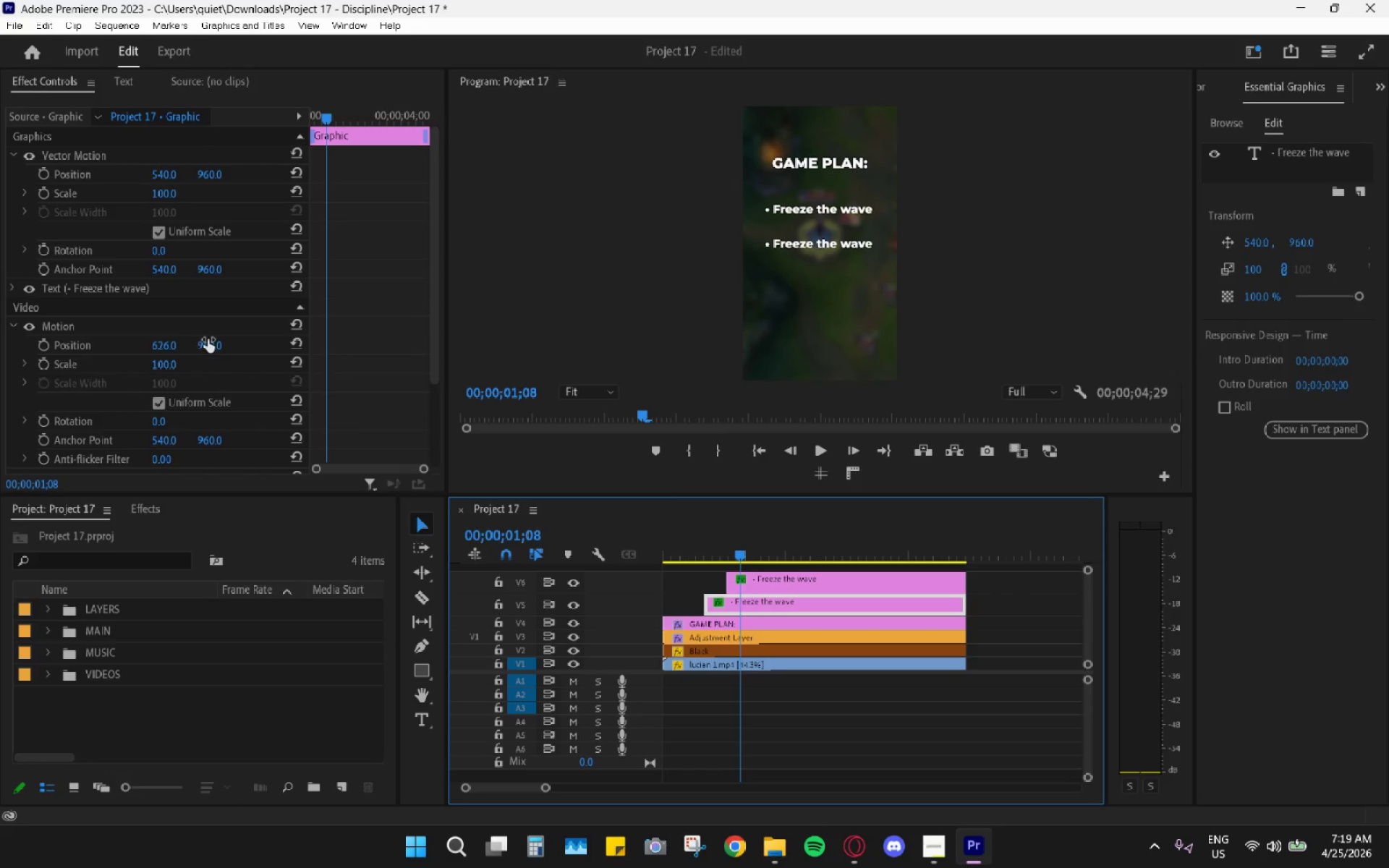 
left_click_drag(start_coordinate=[205, 346], to_coordinate=[284, 359])
 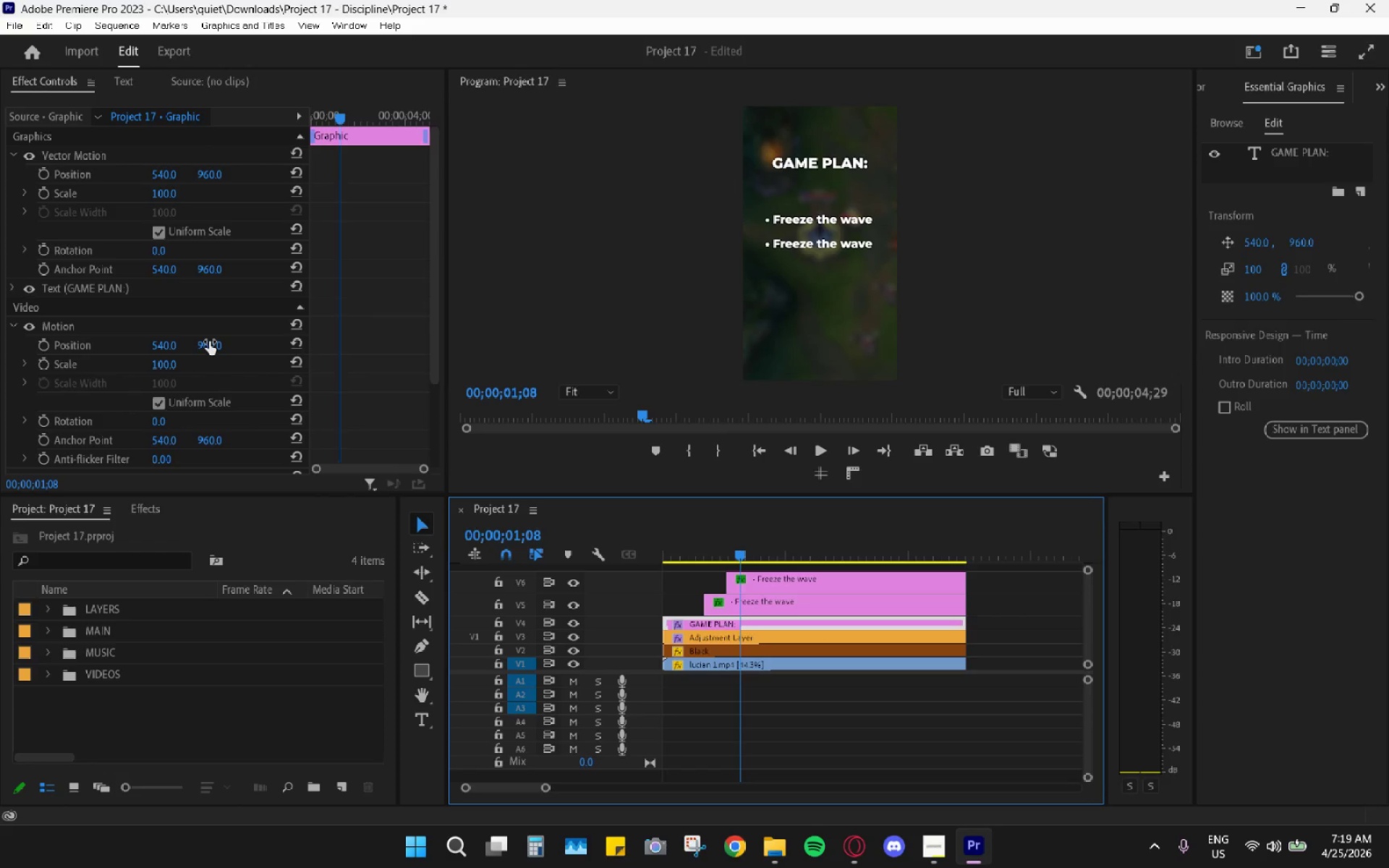 
left_click_drag(start_coordinate=[207, 344], to_coordinate=[303, 367])
 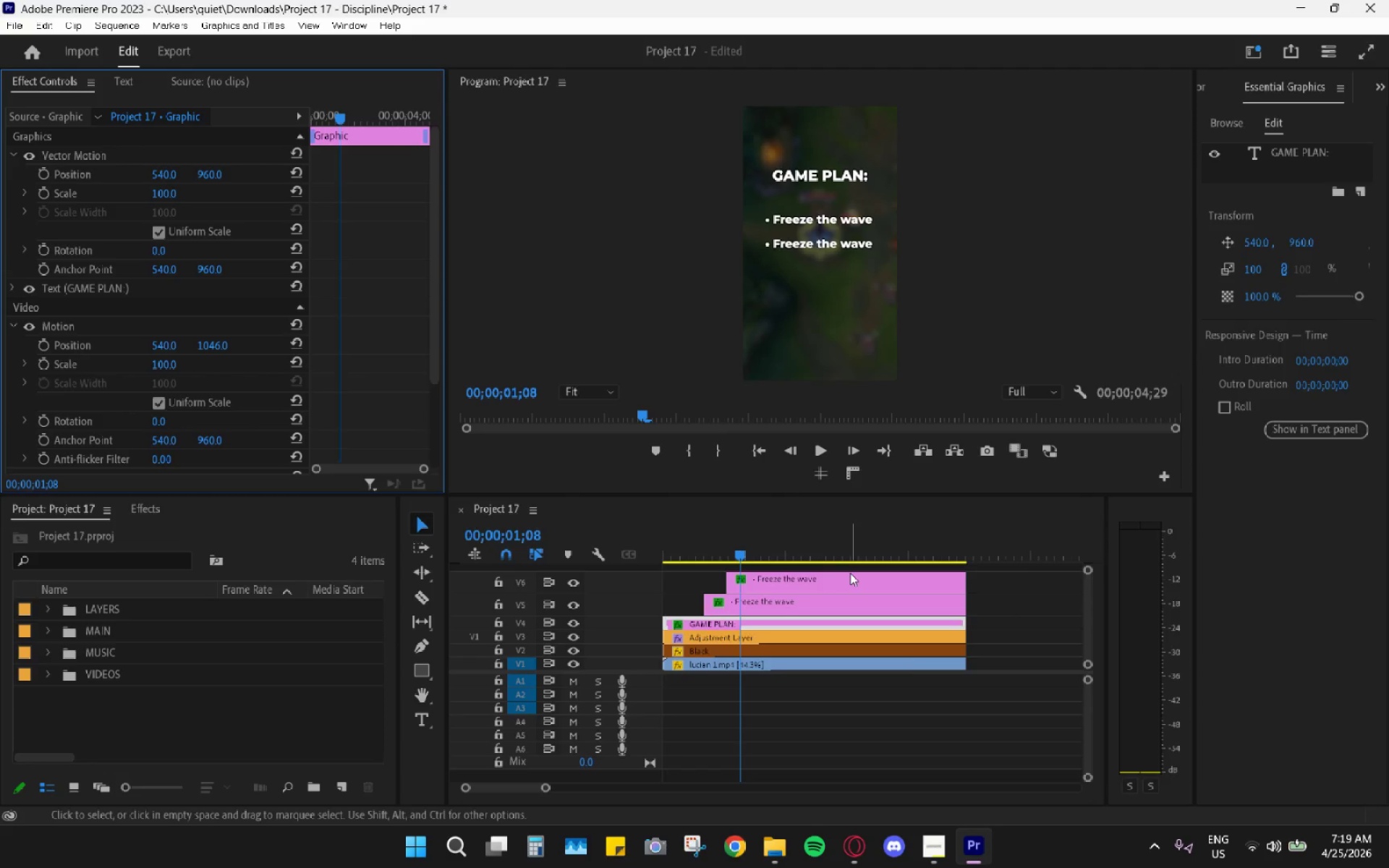 
left_click([943, 857])